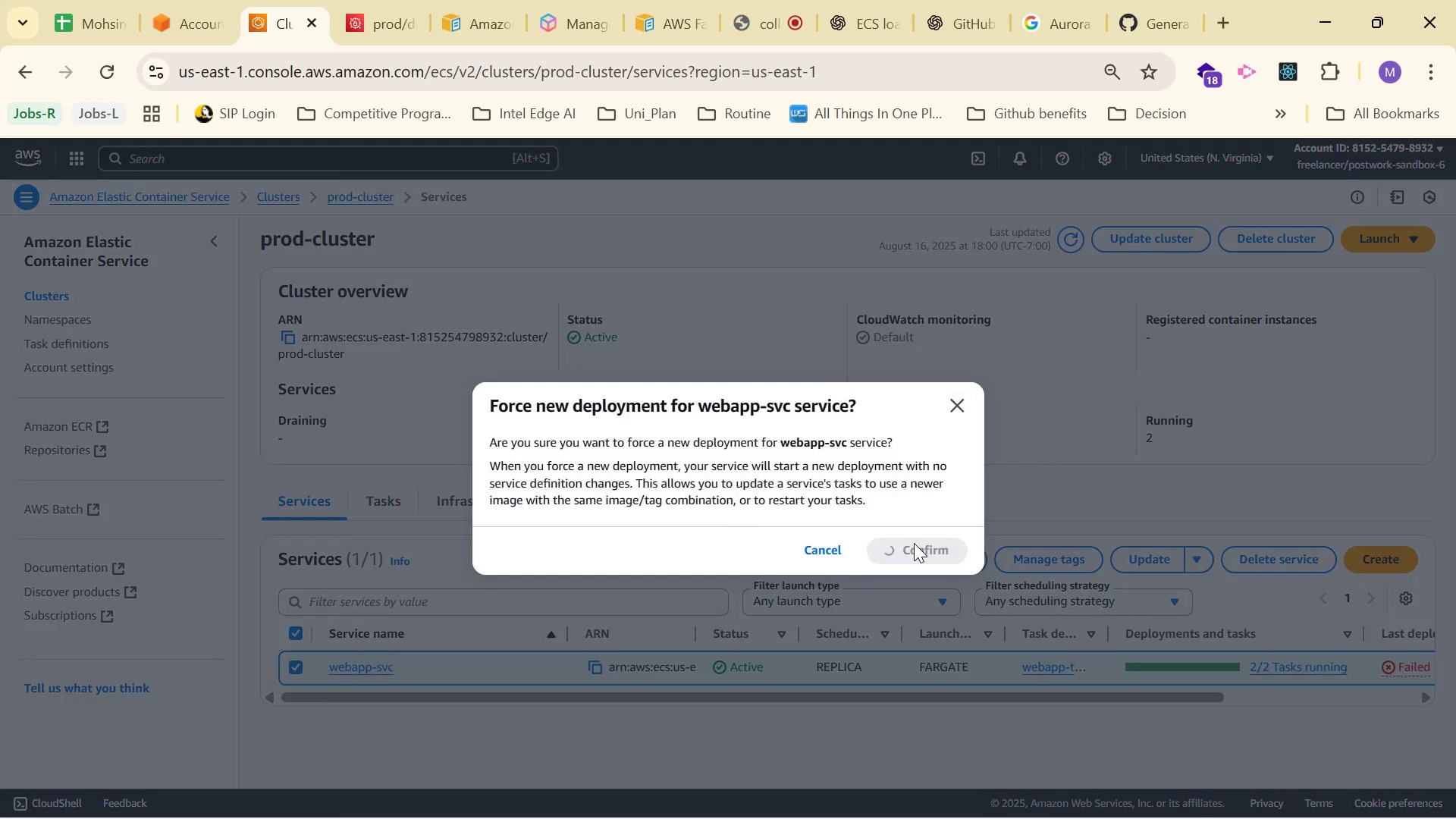 
mouse_move([908, 552])
 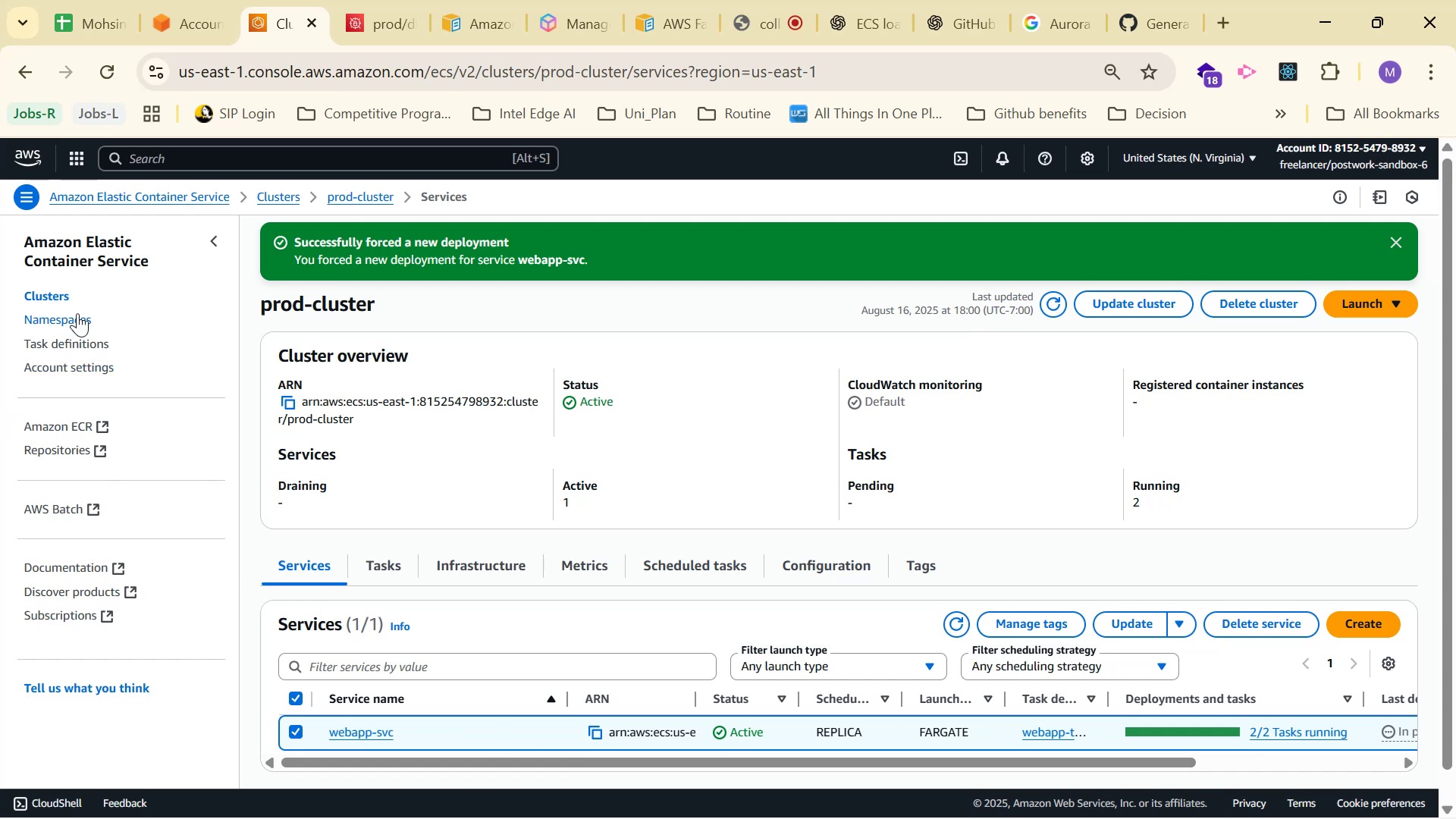 
wait(5.97)
 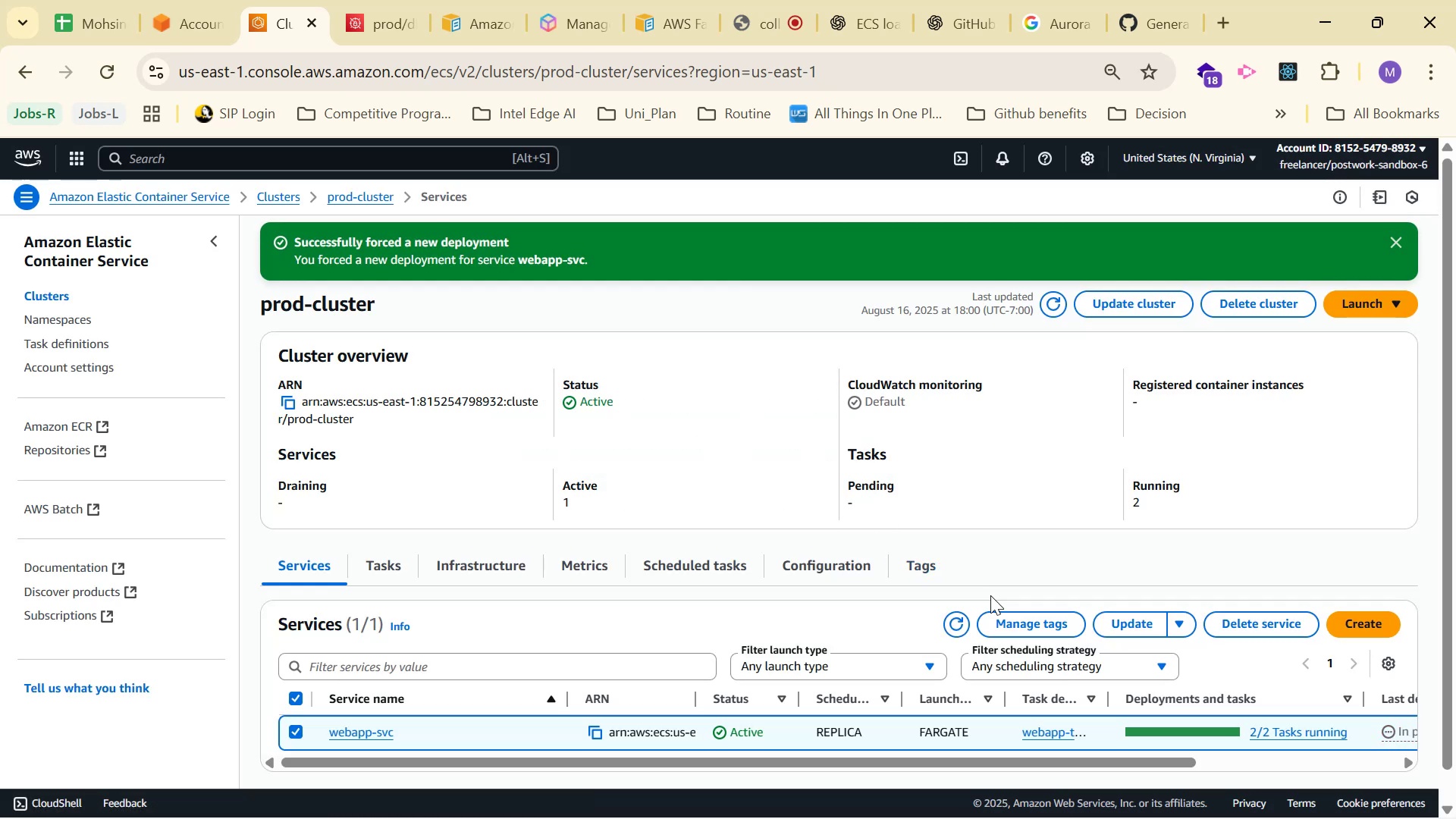 
left_click([86, 344])
 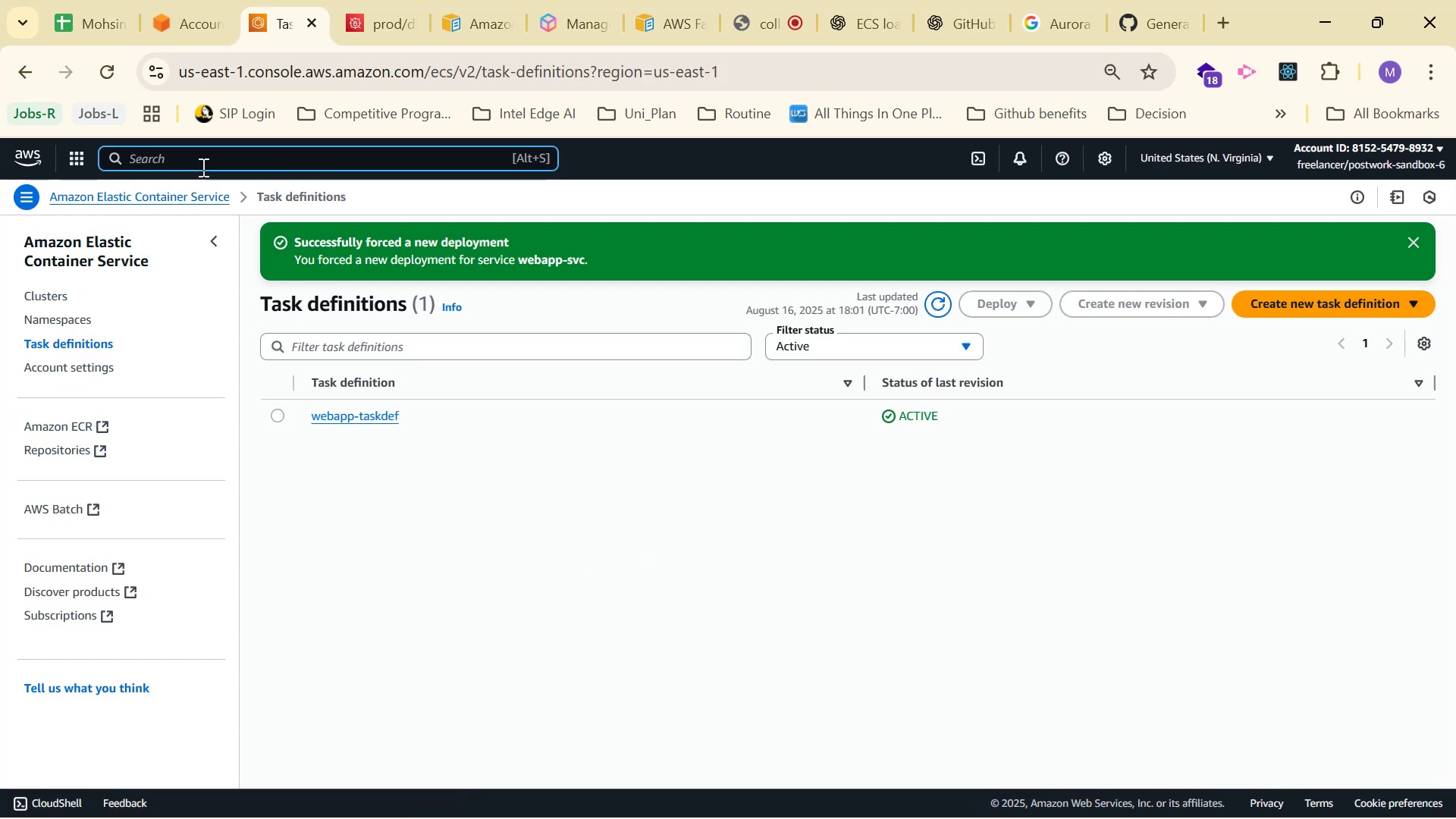 
type(target)
 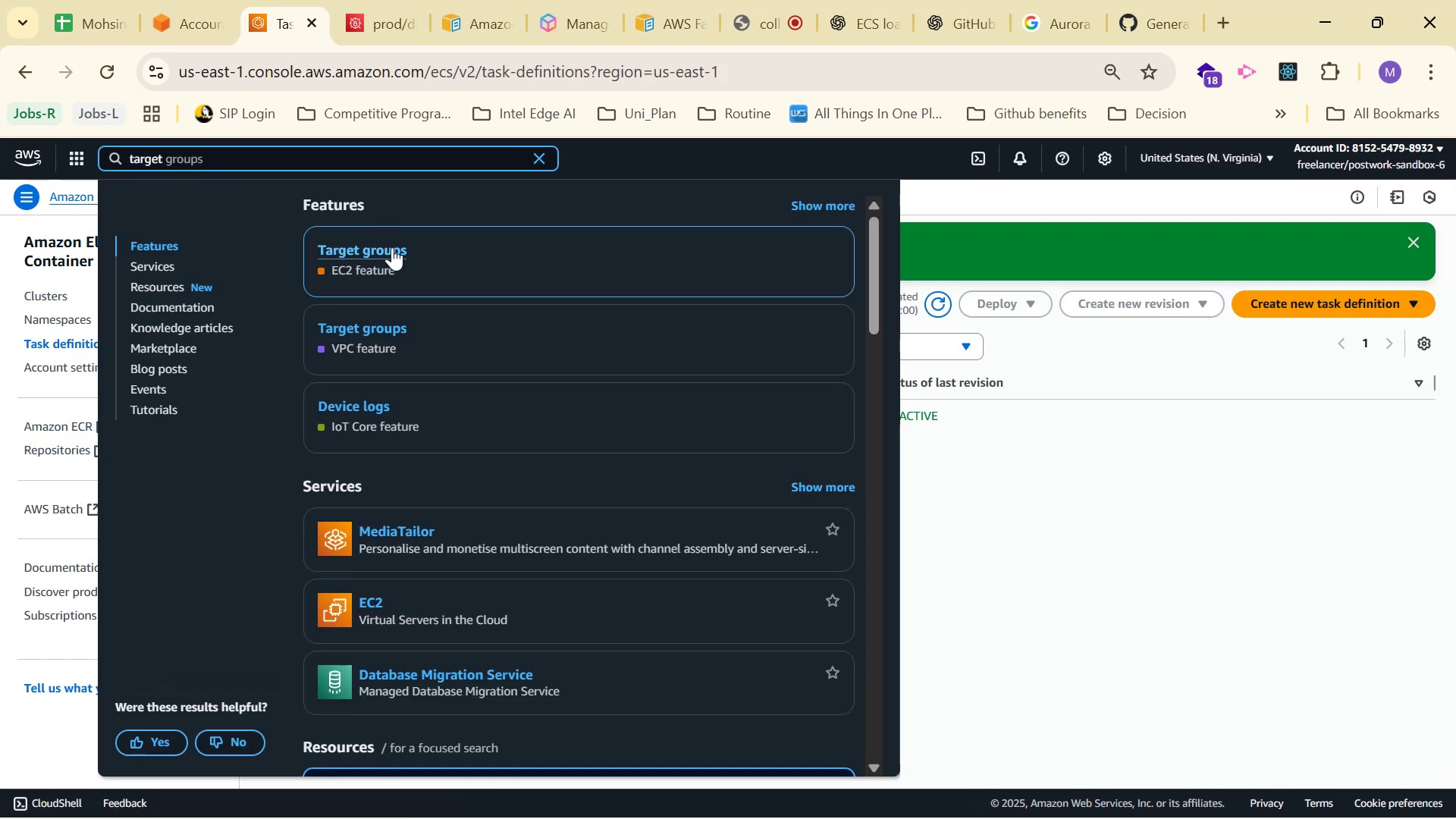 
left_click([392, 251])
 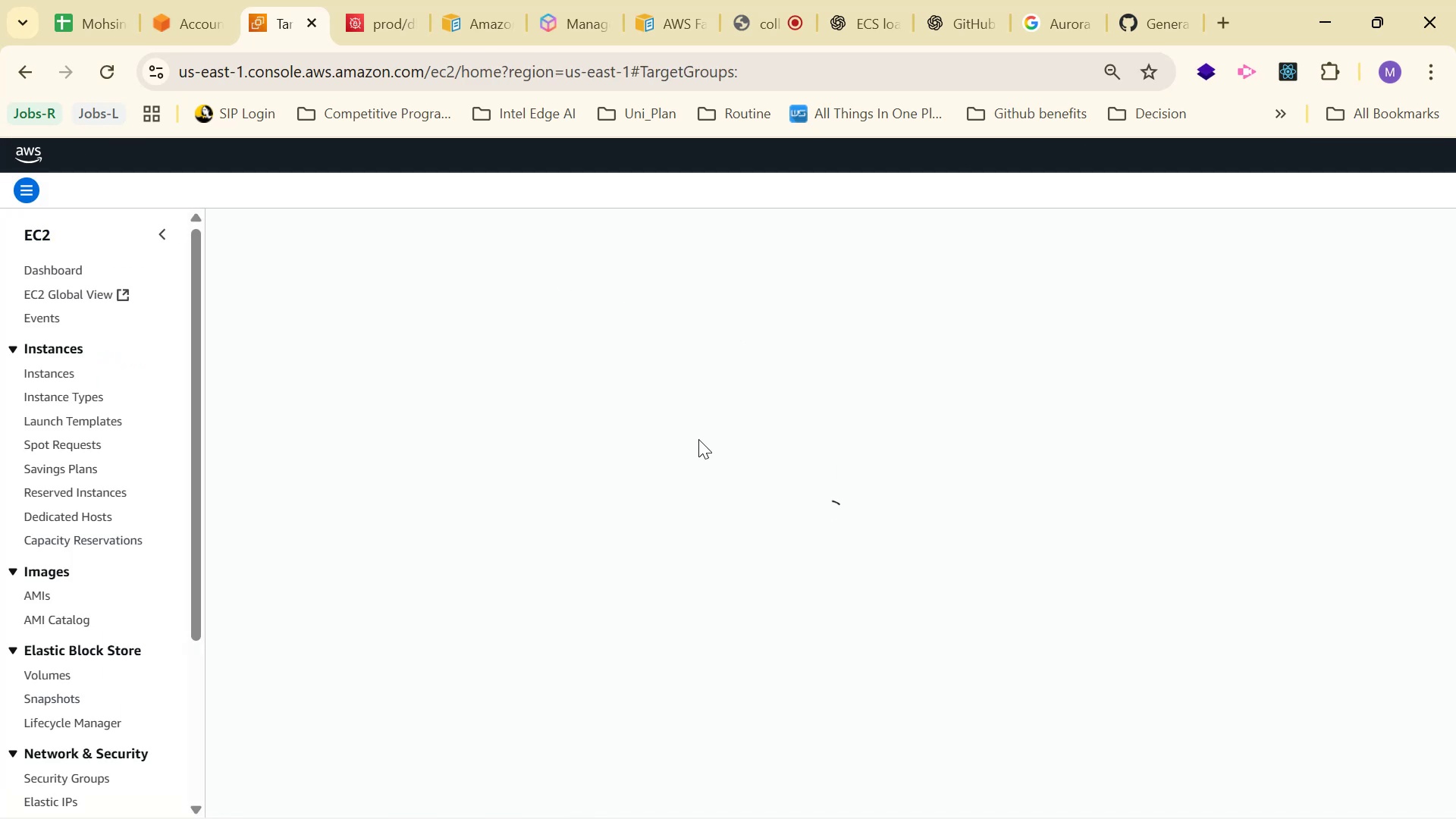 
wait(8.59)
 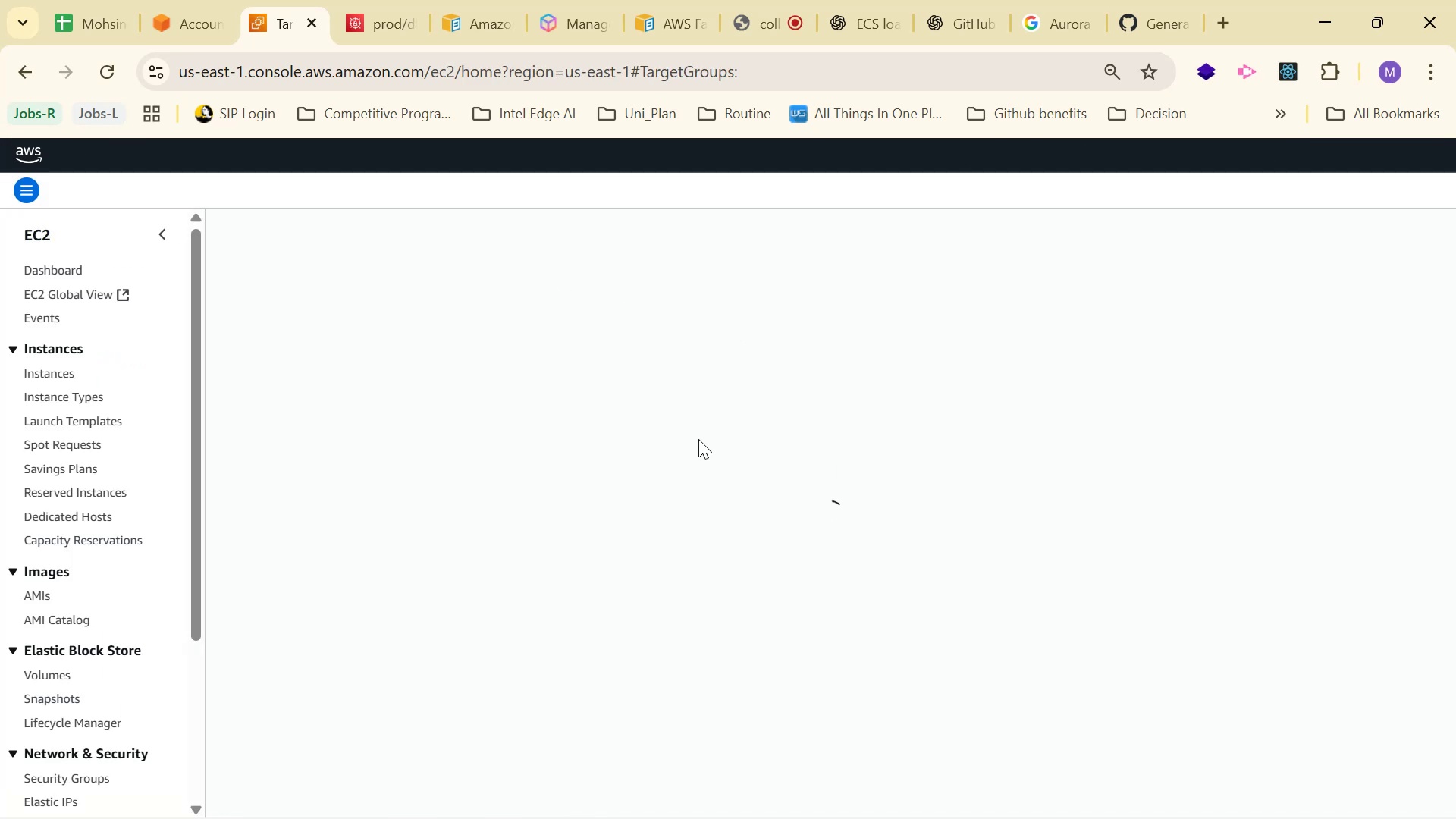 
left_click([302, 359])
 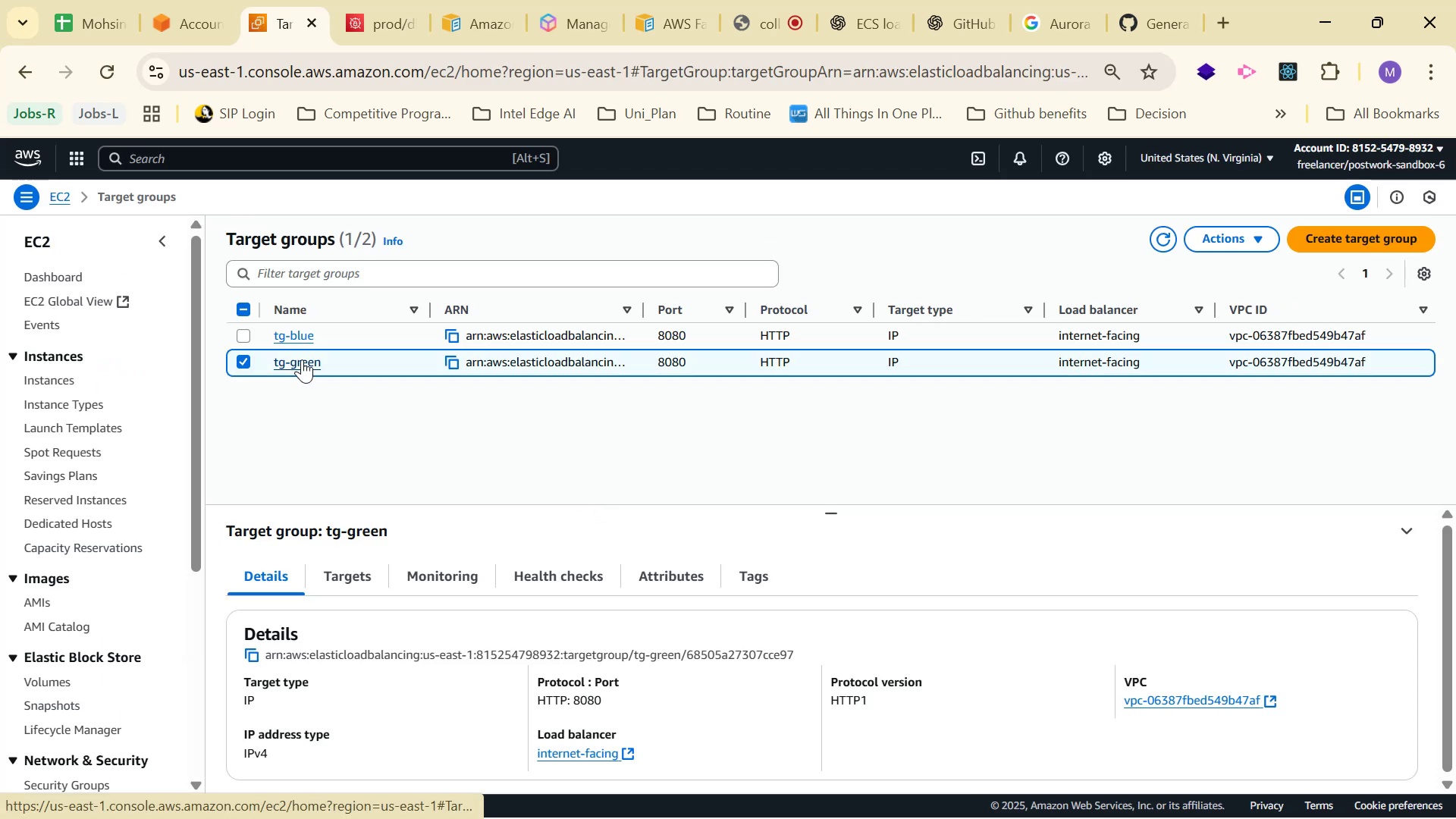 
left_click([305, 362])
 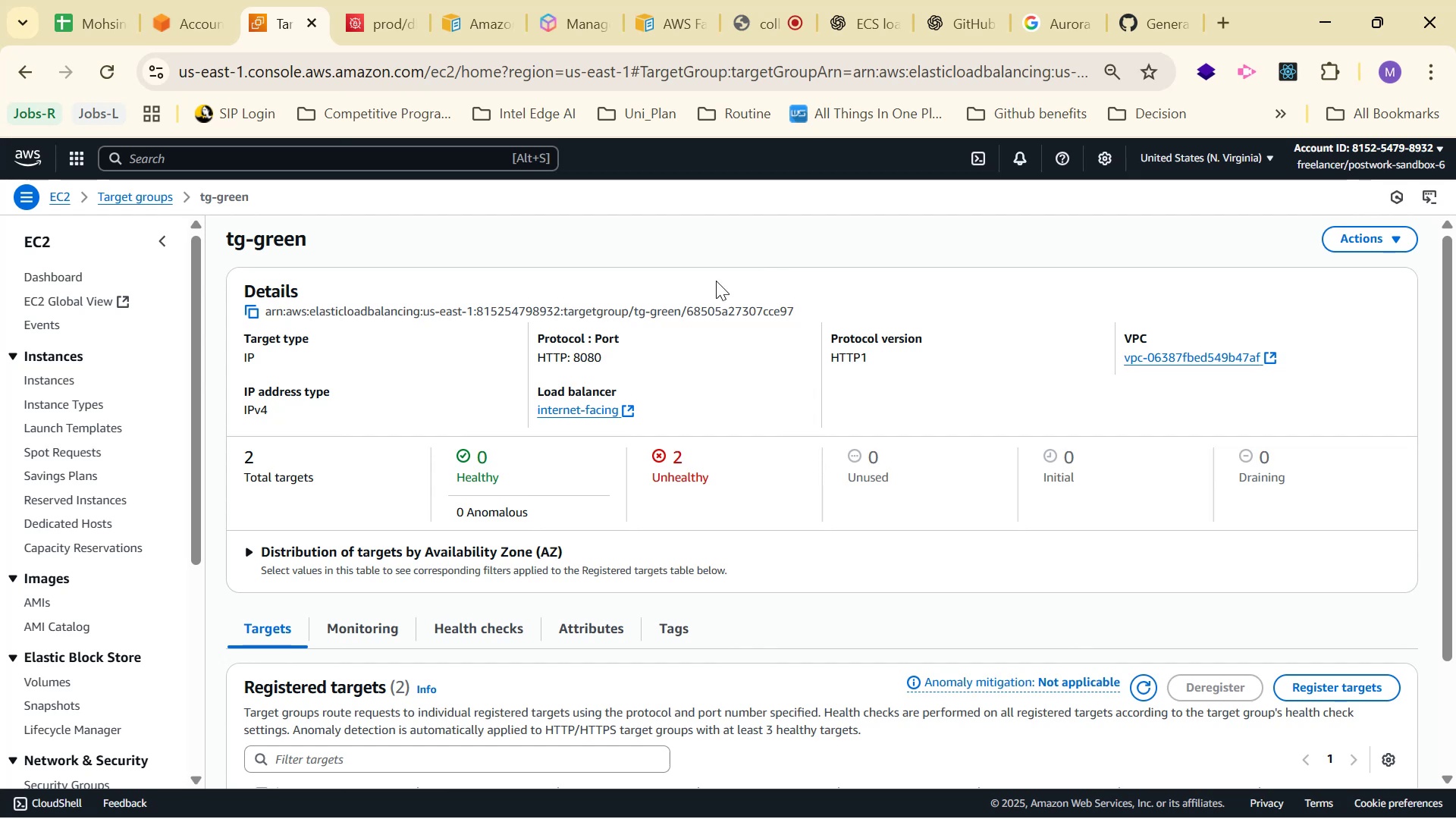 
scroll: coordinate [1103, 337], scroll_direction: down, amount: 3.0
 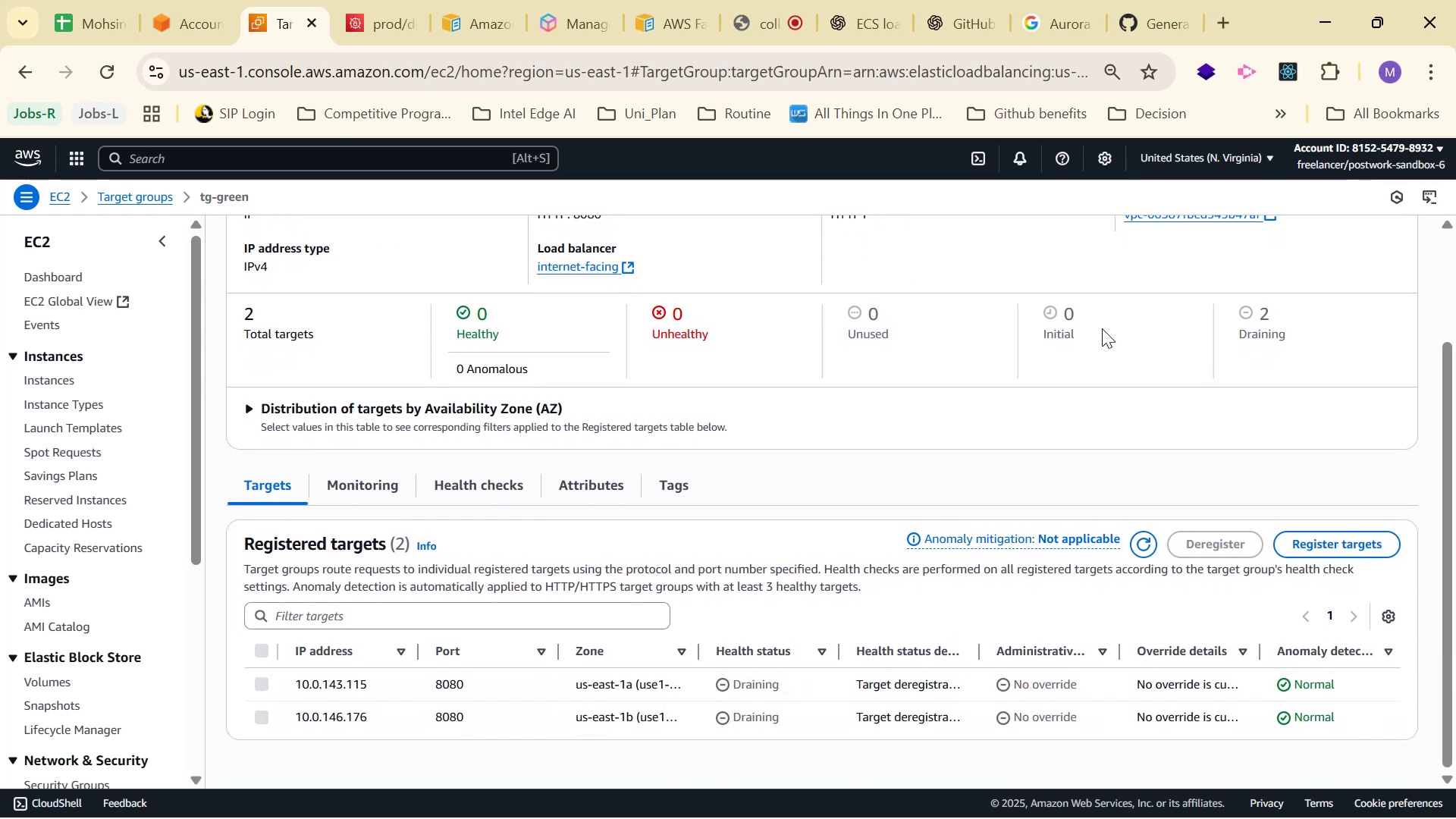 
wait(10.57)
 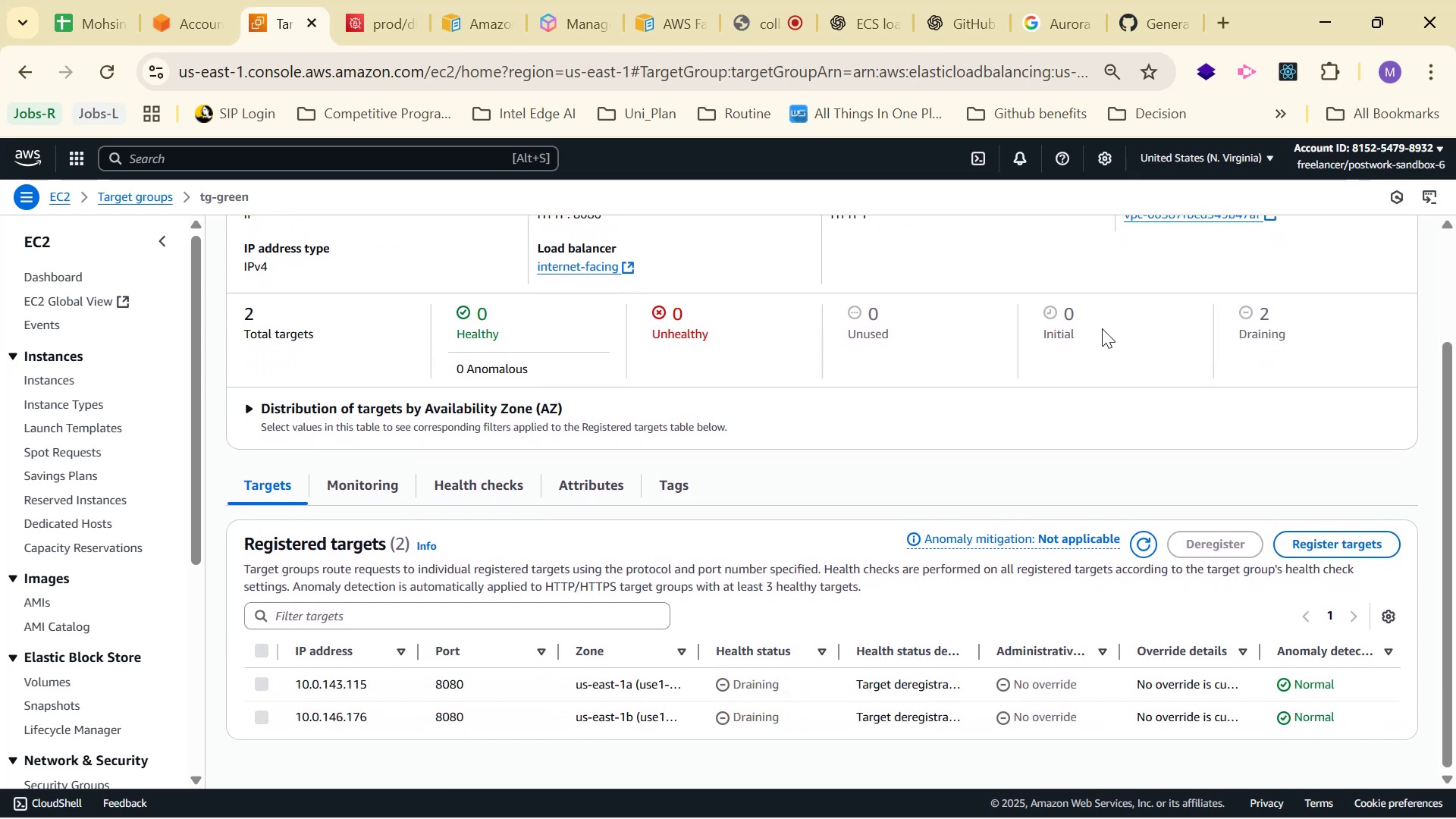 
scroll: coordinate [1094, 324], scroll_direction: up, amount: 2.0
 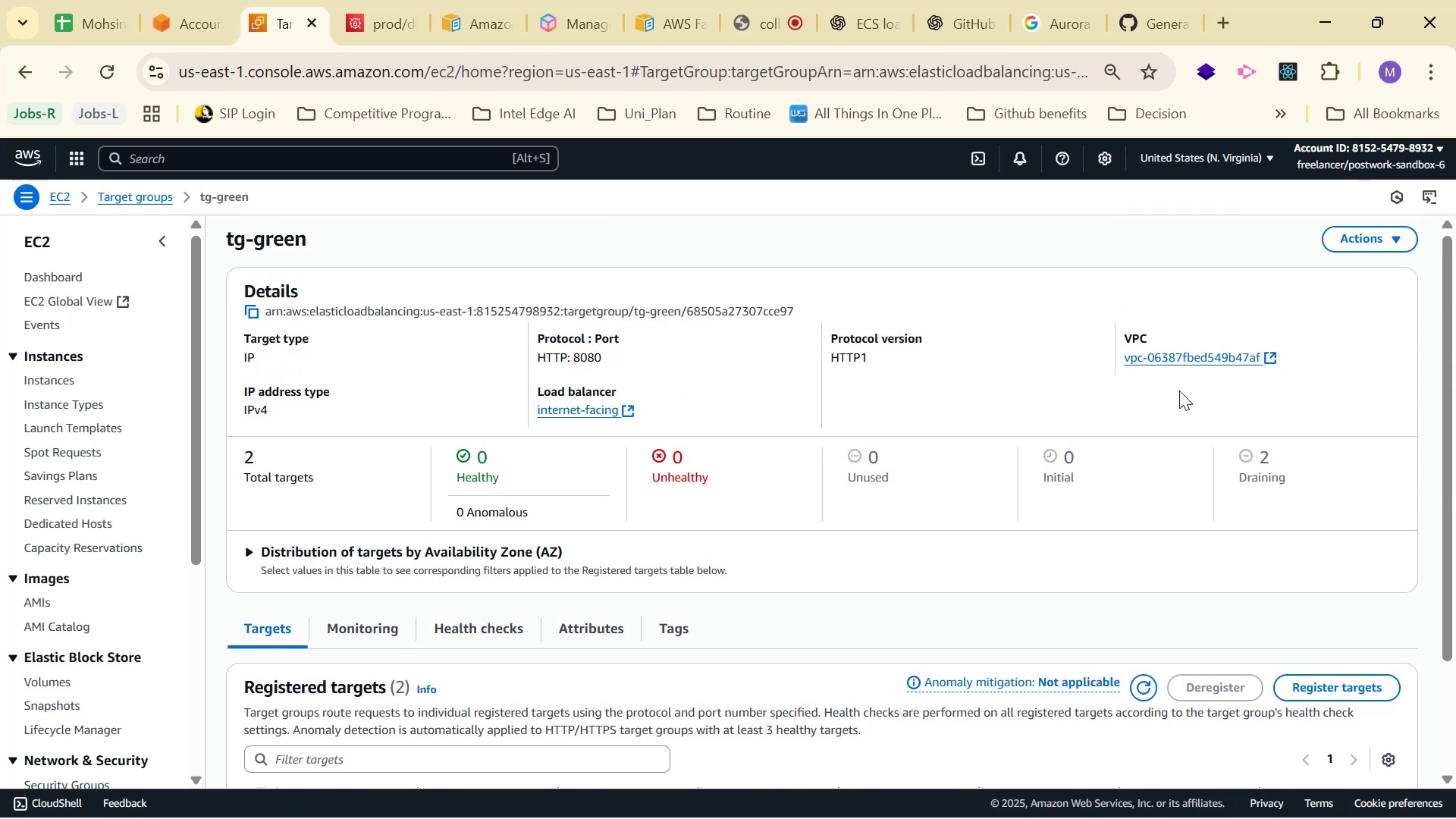 
scroll: coordinate [1177, 392], scroll_direction: down, amount: 1.0
 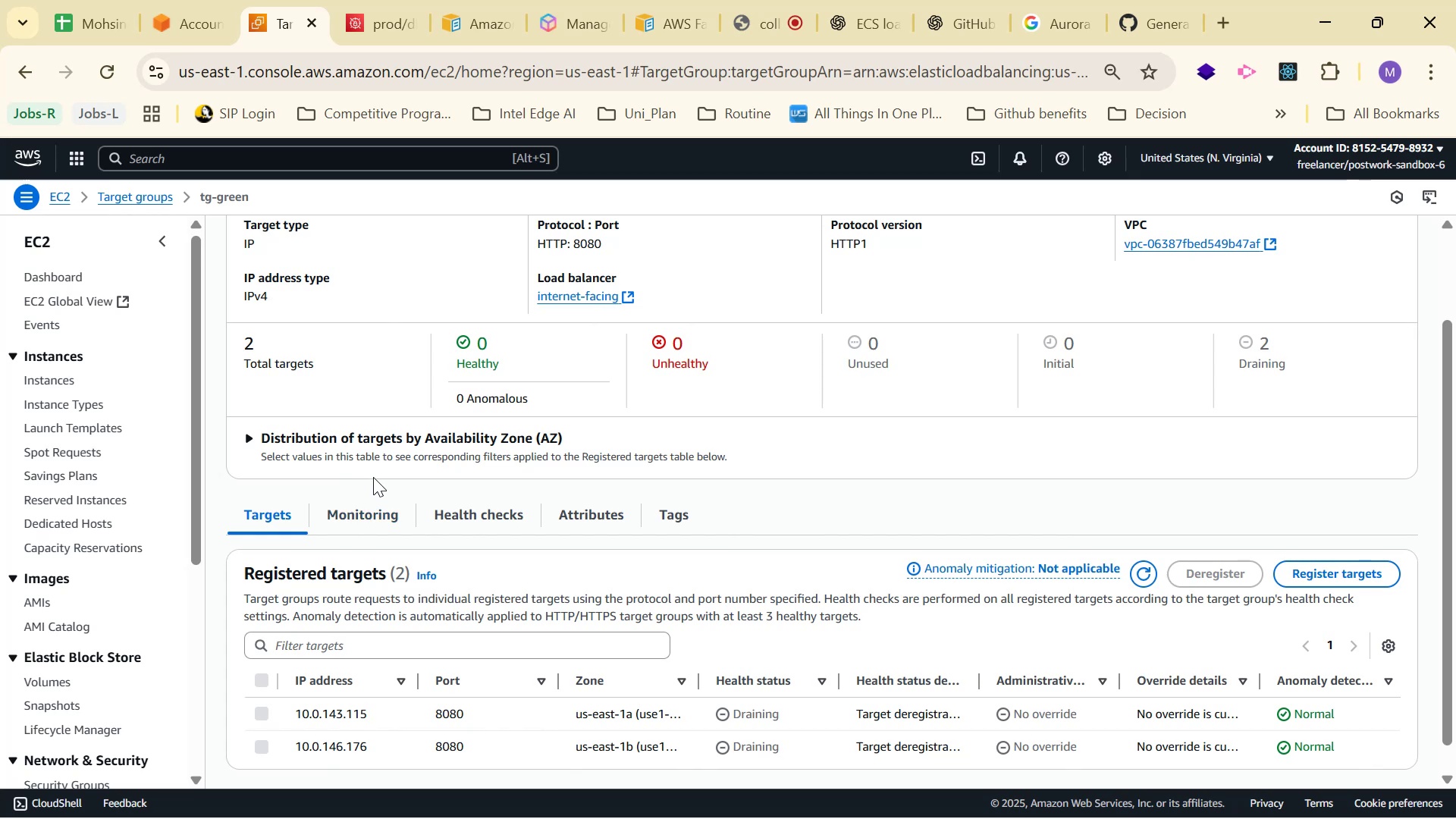 
scroll: coordinate [377, 463], scroll_direction: up, amount: 2.0
 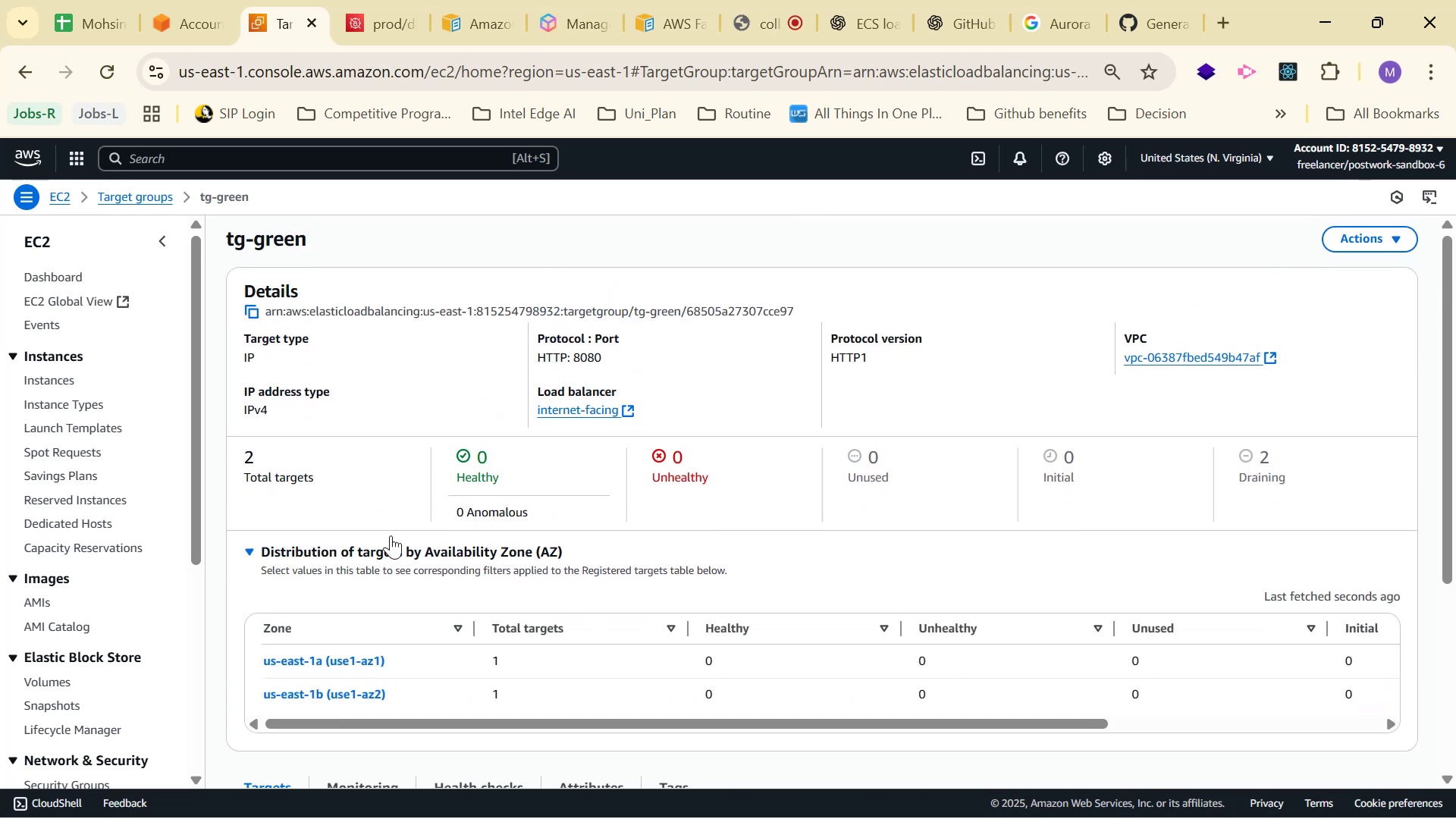 
scroll: coordinate [894, 450], scroll_direction: down, amount: 5.0
 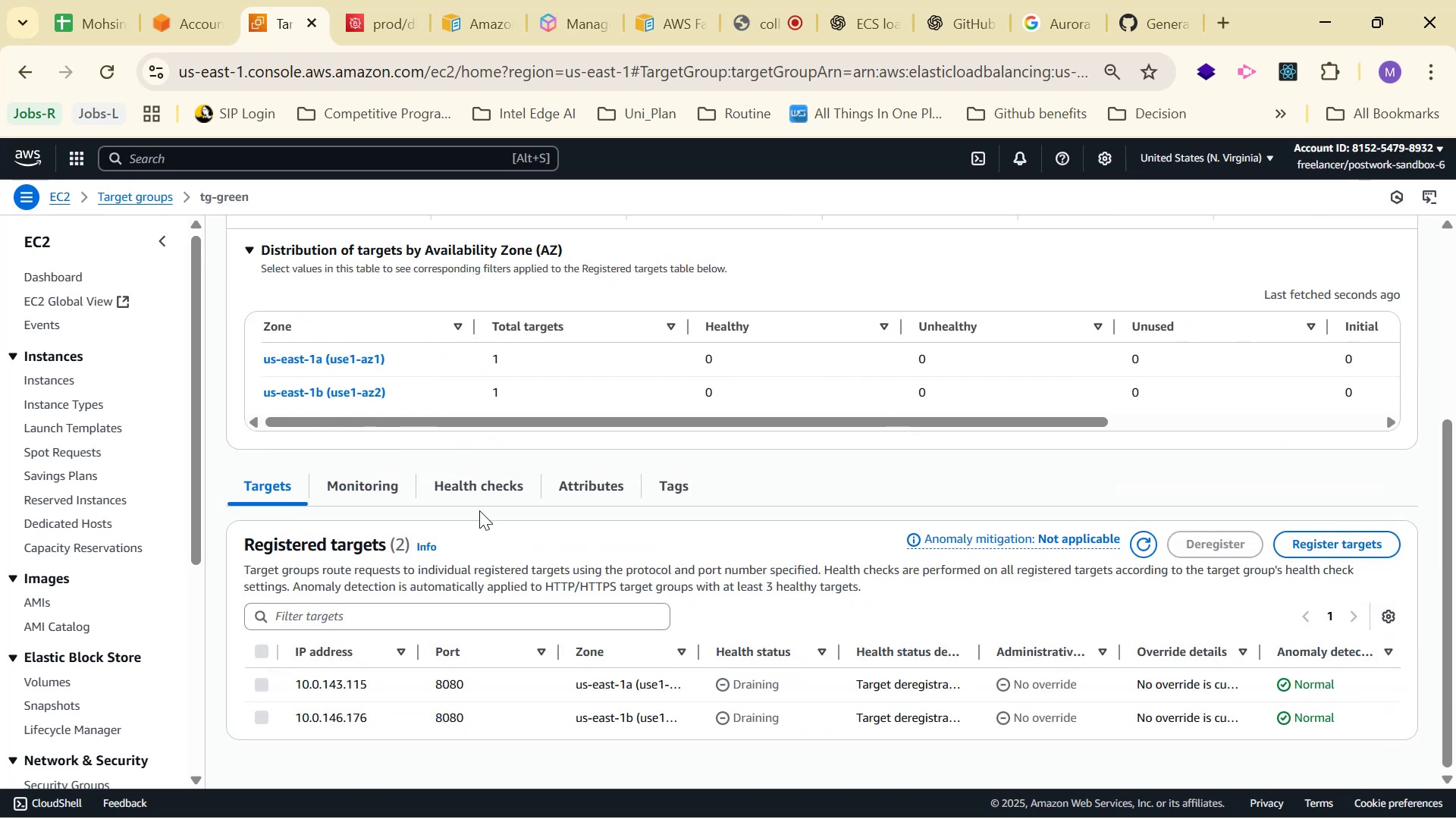 
left_click([479, 492])
 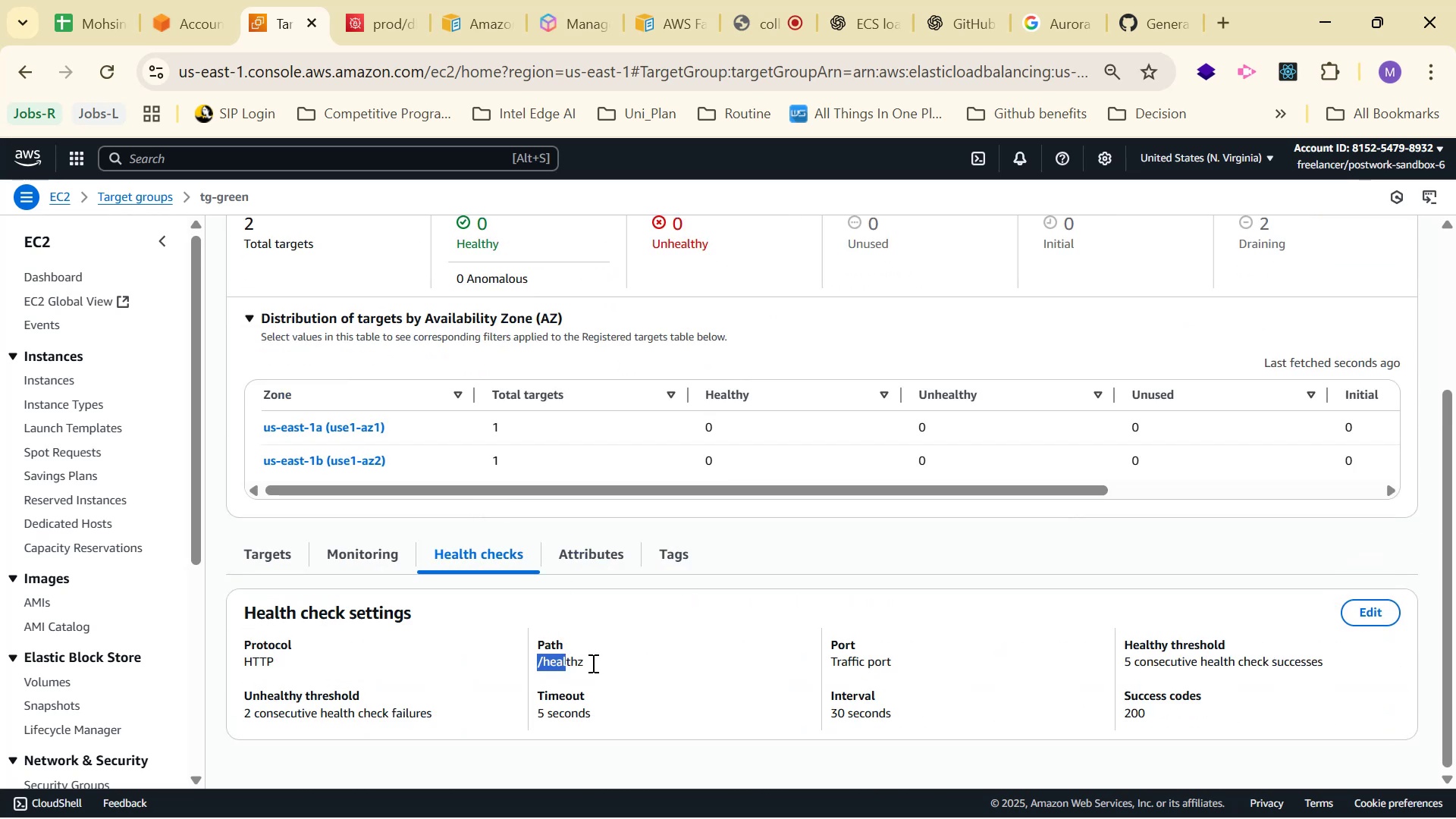 
left_click([648, 664])
 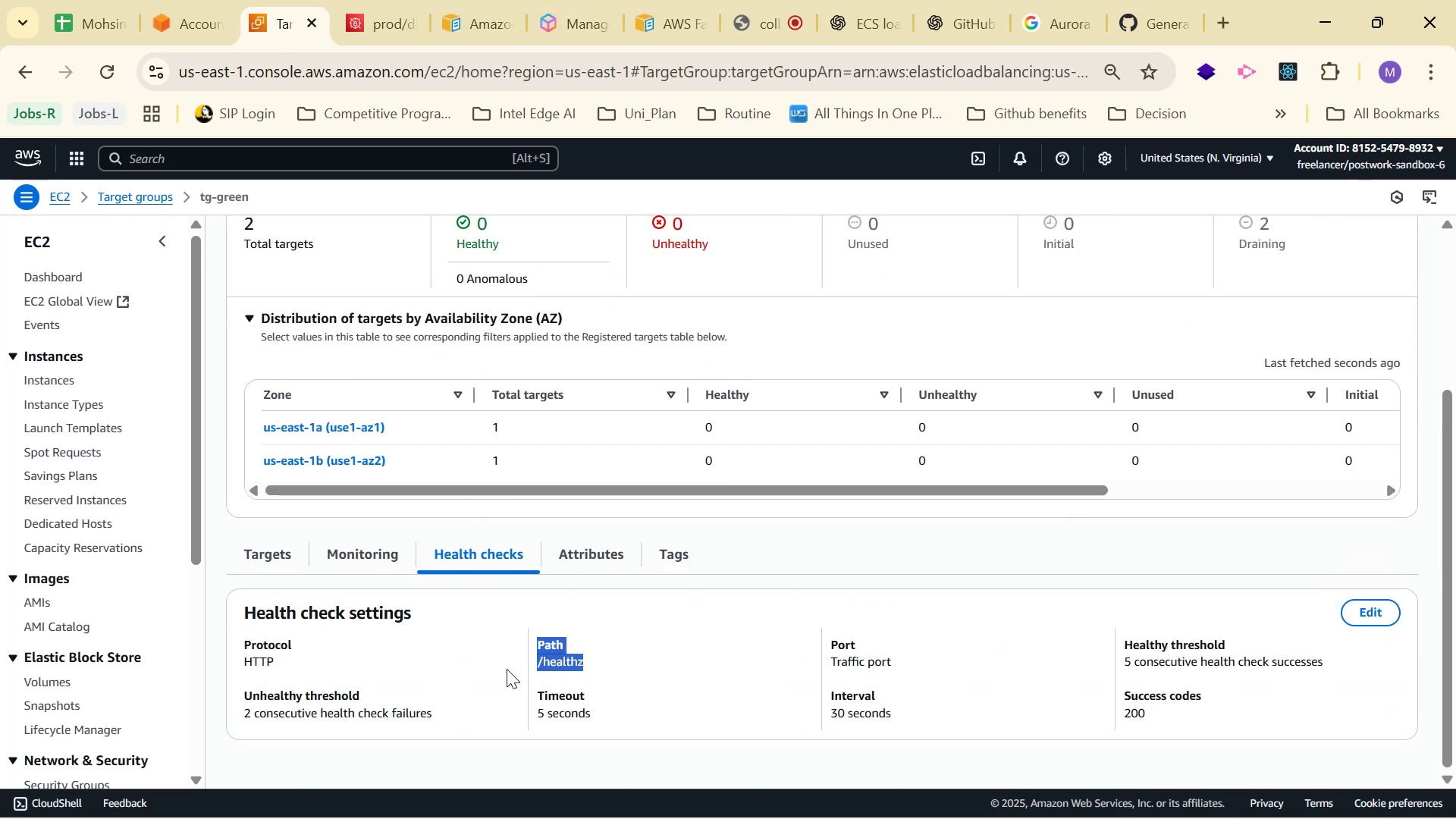 
left_click([536, 657])
 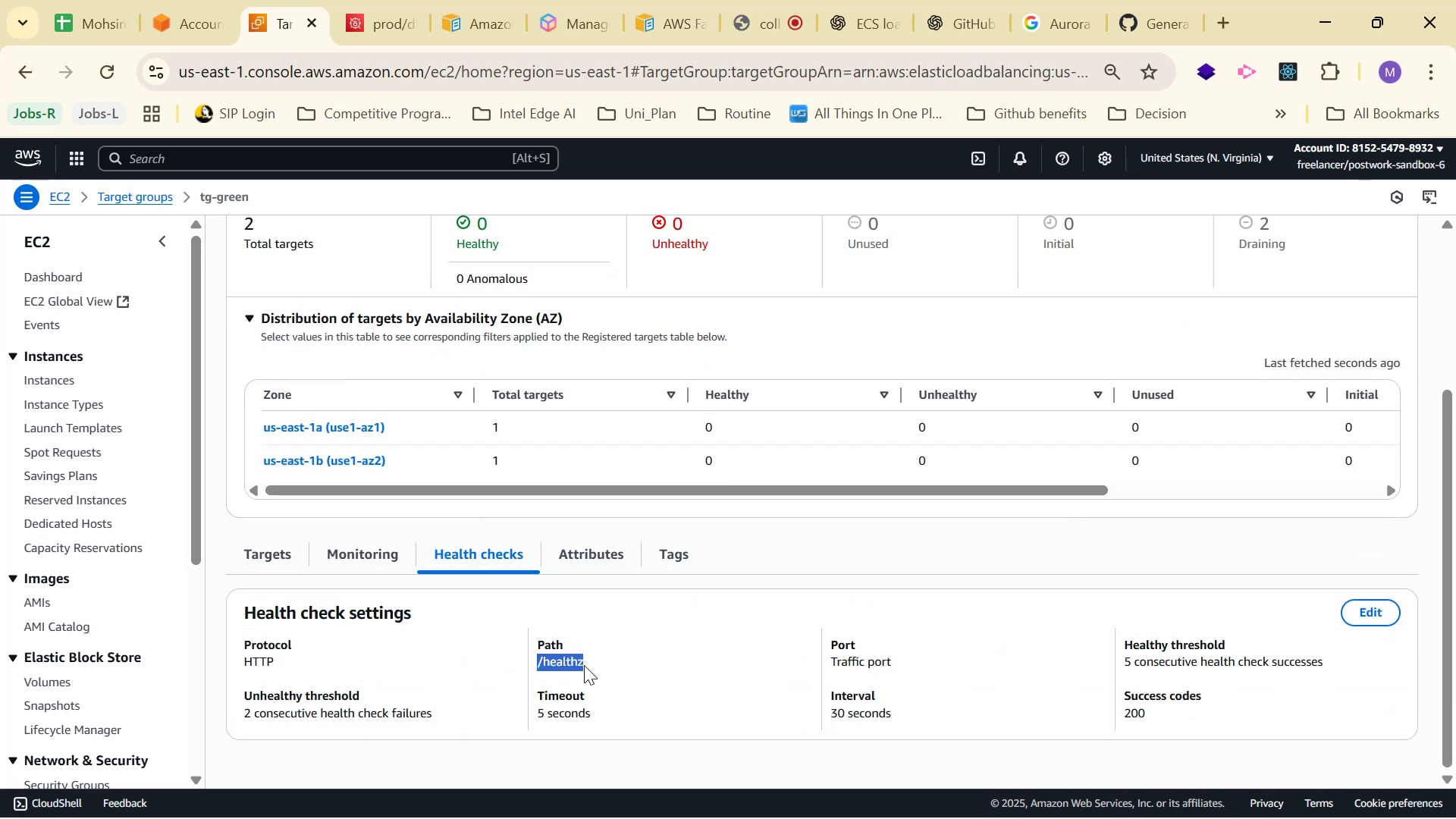 
left_click([594, 664])
 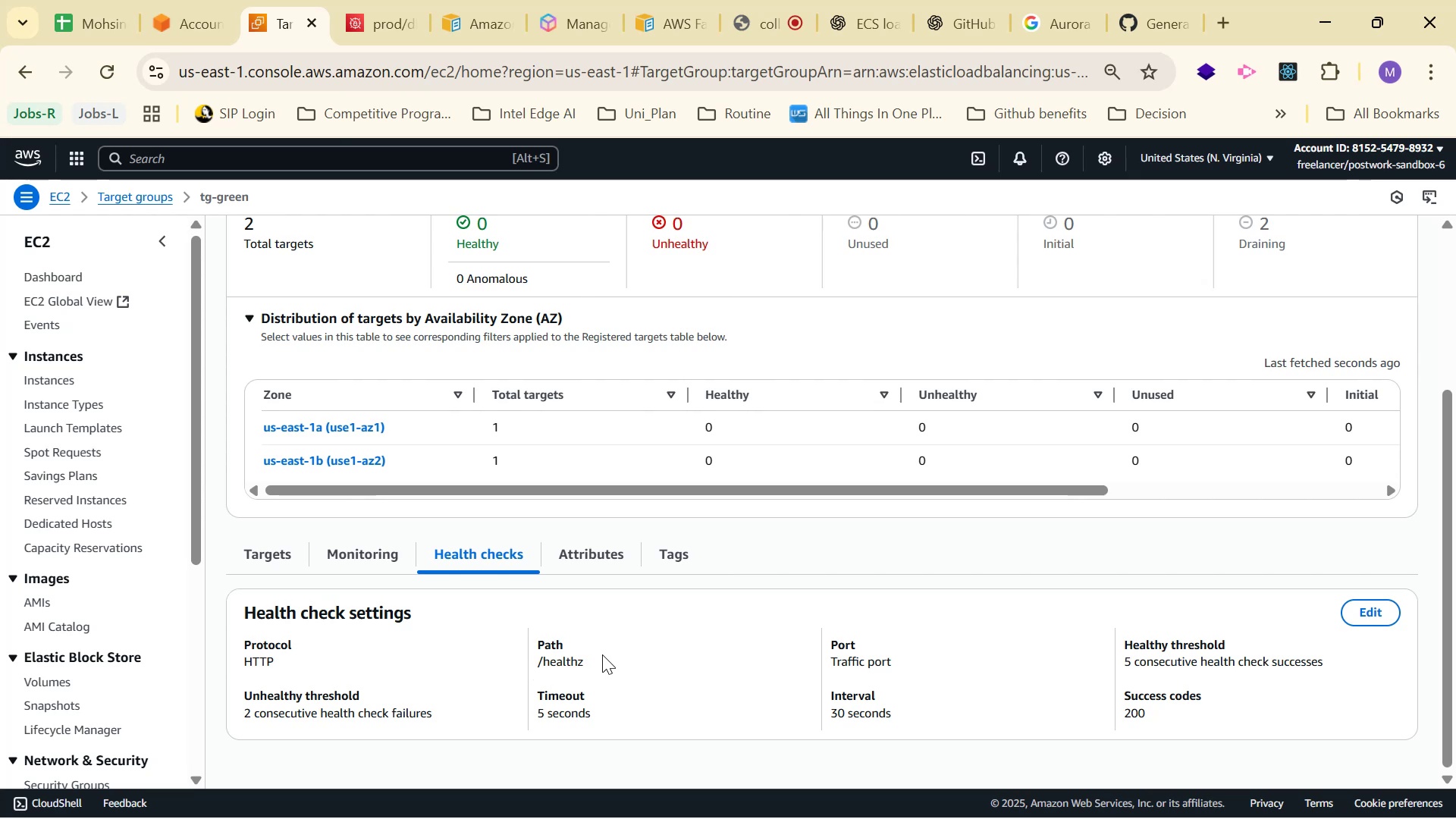 
wait(9.09)
 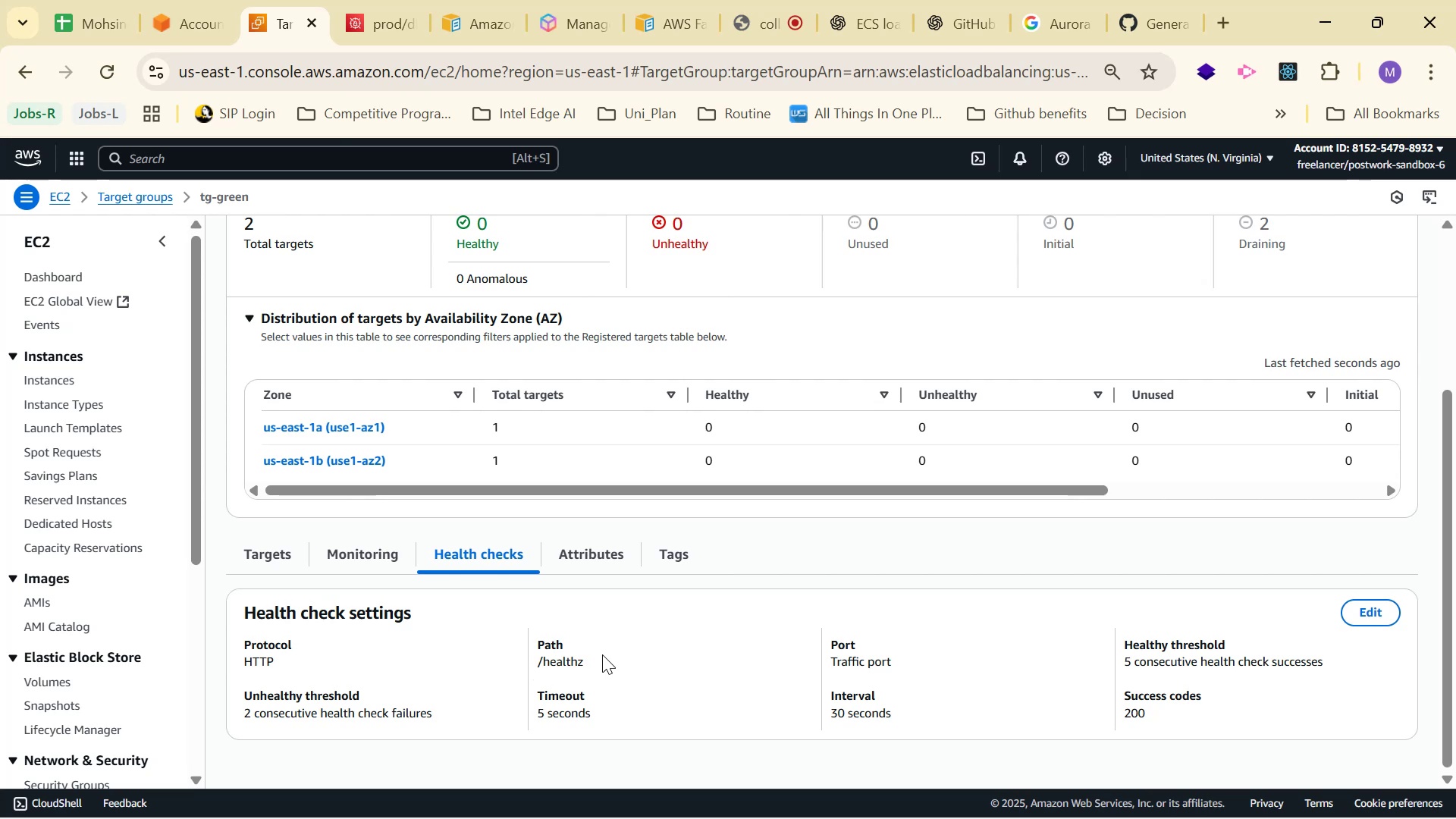 
scroll: coordinate [781, 308], scroll_direction: up, amount: 5.0
 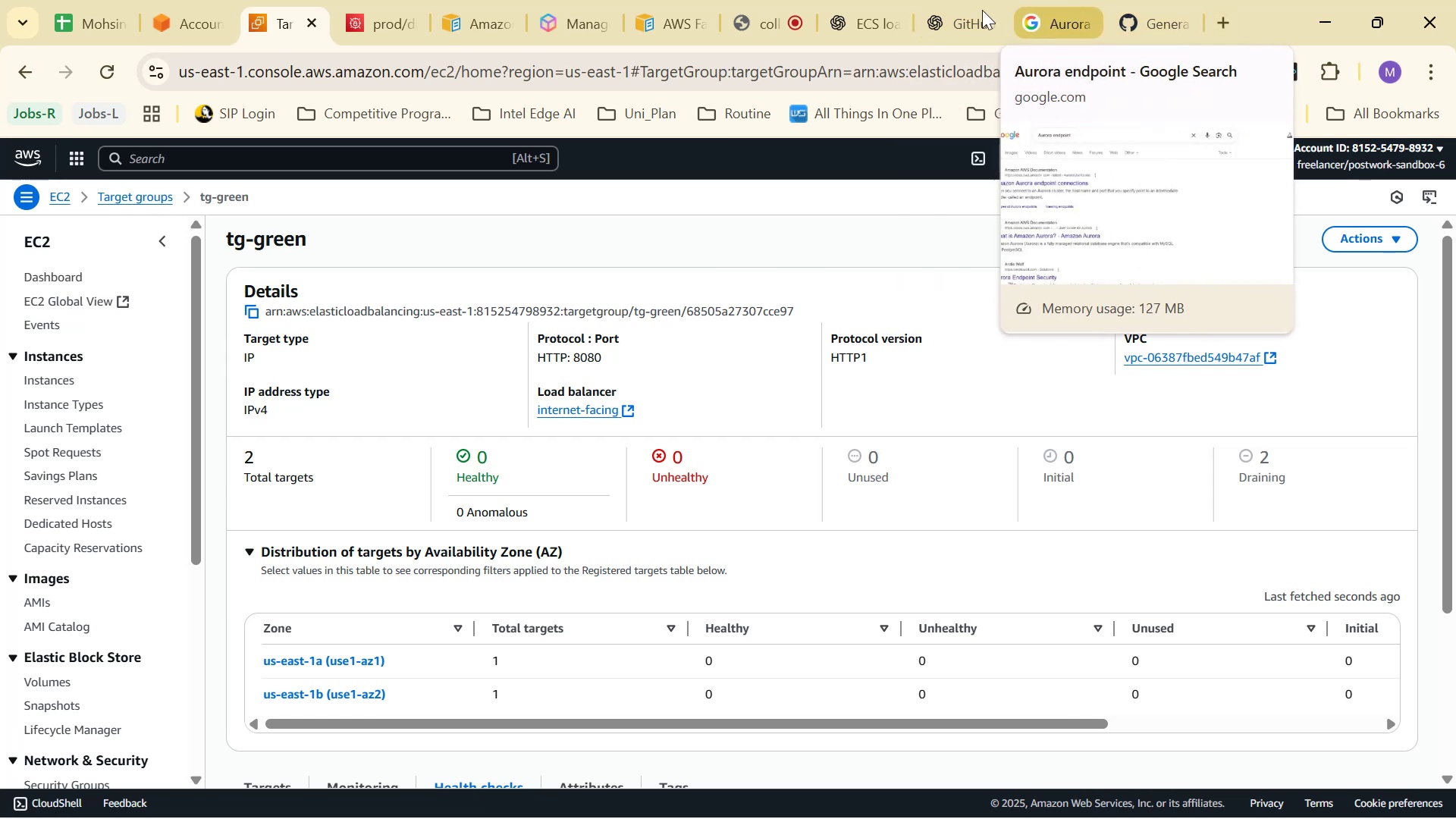 
left_click([870, 0])
 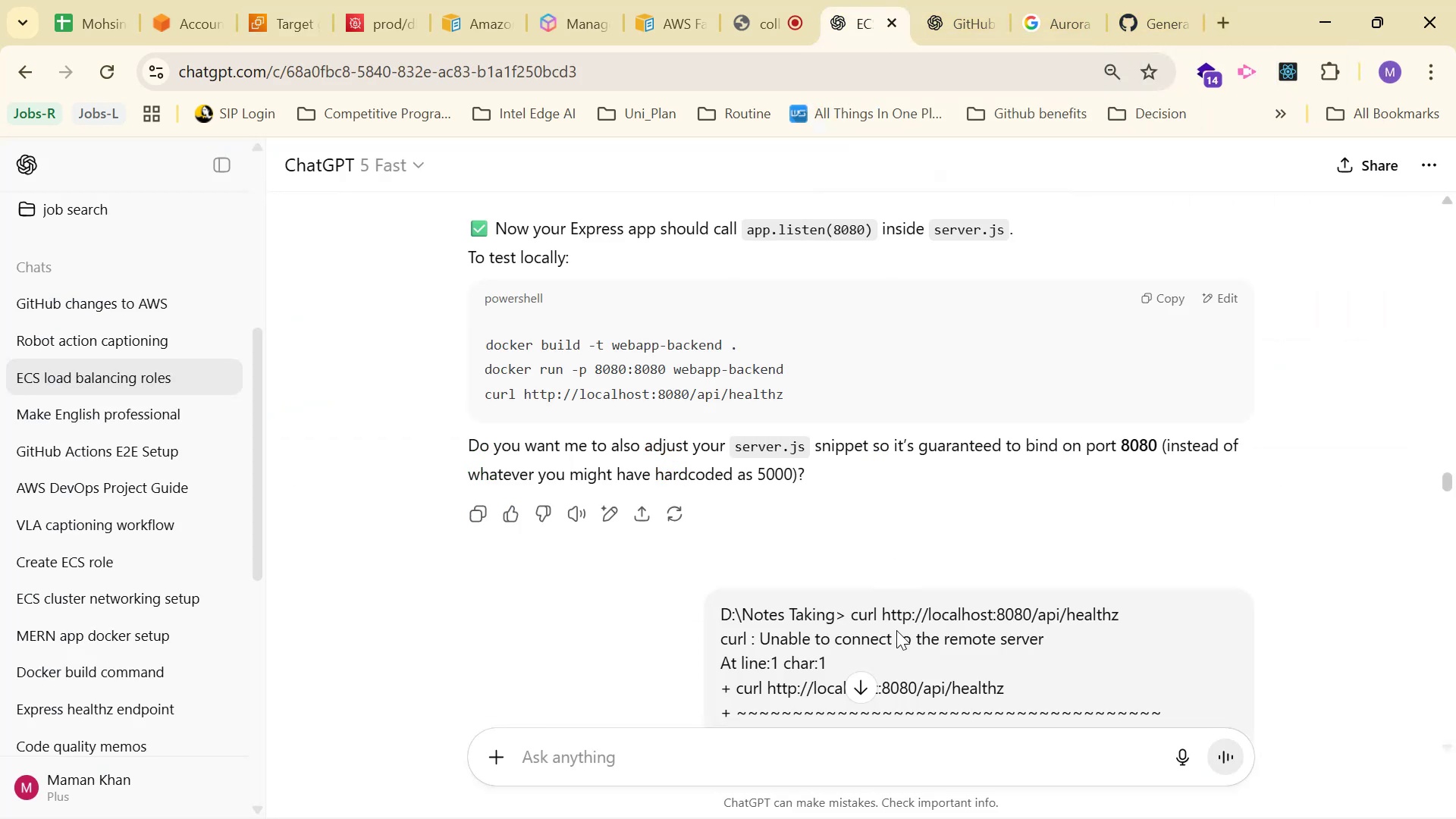 
scroll: coordinate [1363, 600], scroll_direction: down, amount: 26.0
 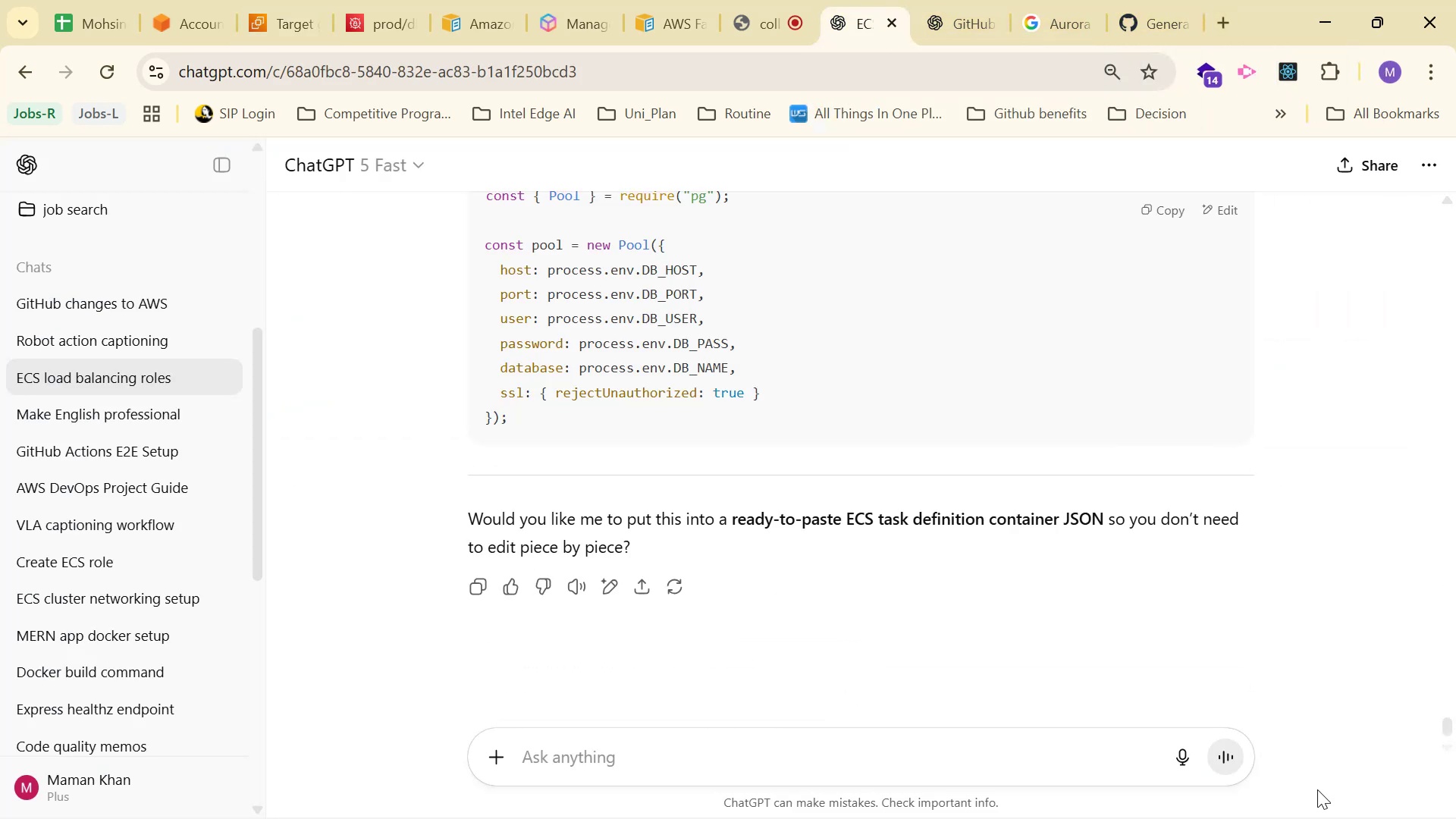 
left_click([885, 734])
 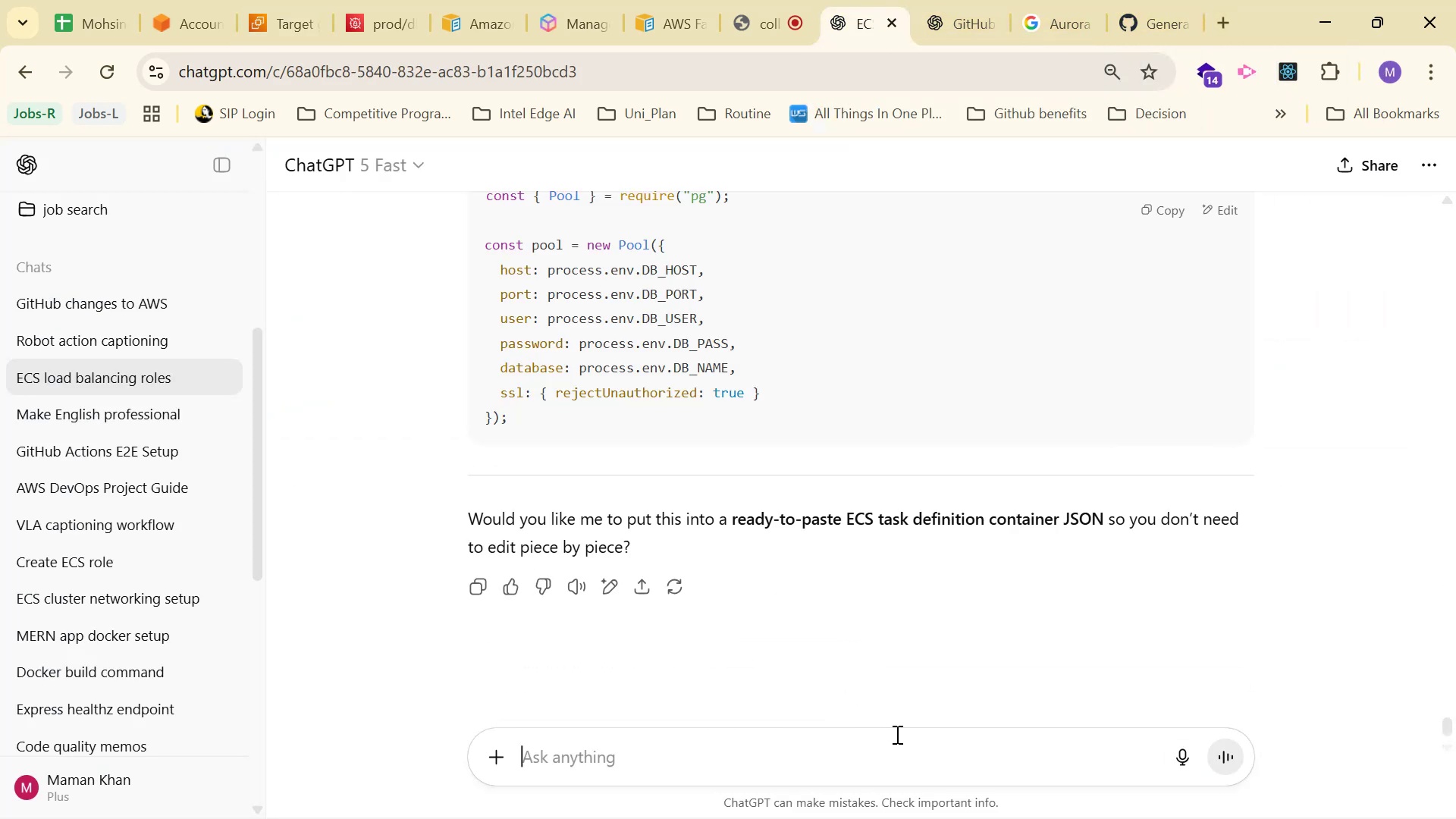 
type(In target groups should i use /healthz orf )
key(Backspace)
key(Backspace)
type(r )
key(Backspace)
key(Backspace)
type( /api[PageUp]/)
key(Backspace)
 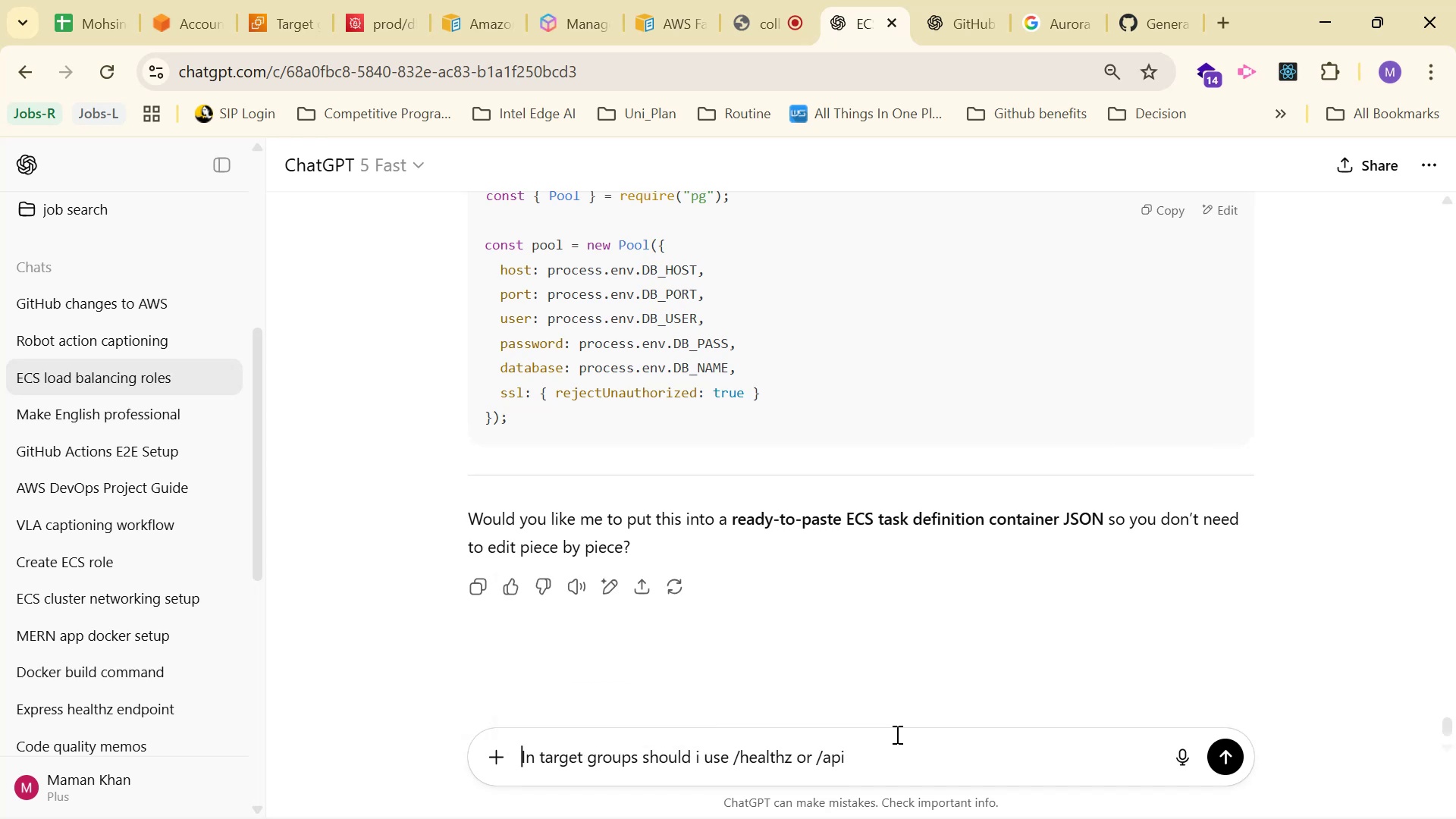 
hold_key(key=ArrowRight, duration=0.64)
 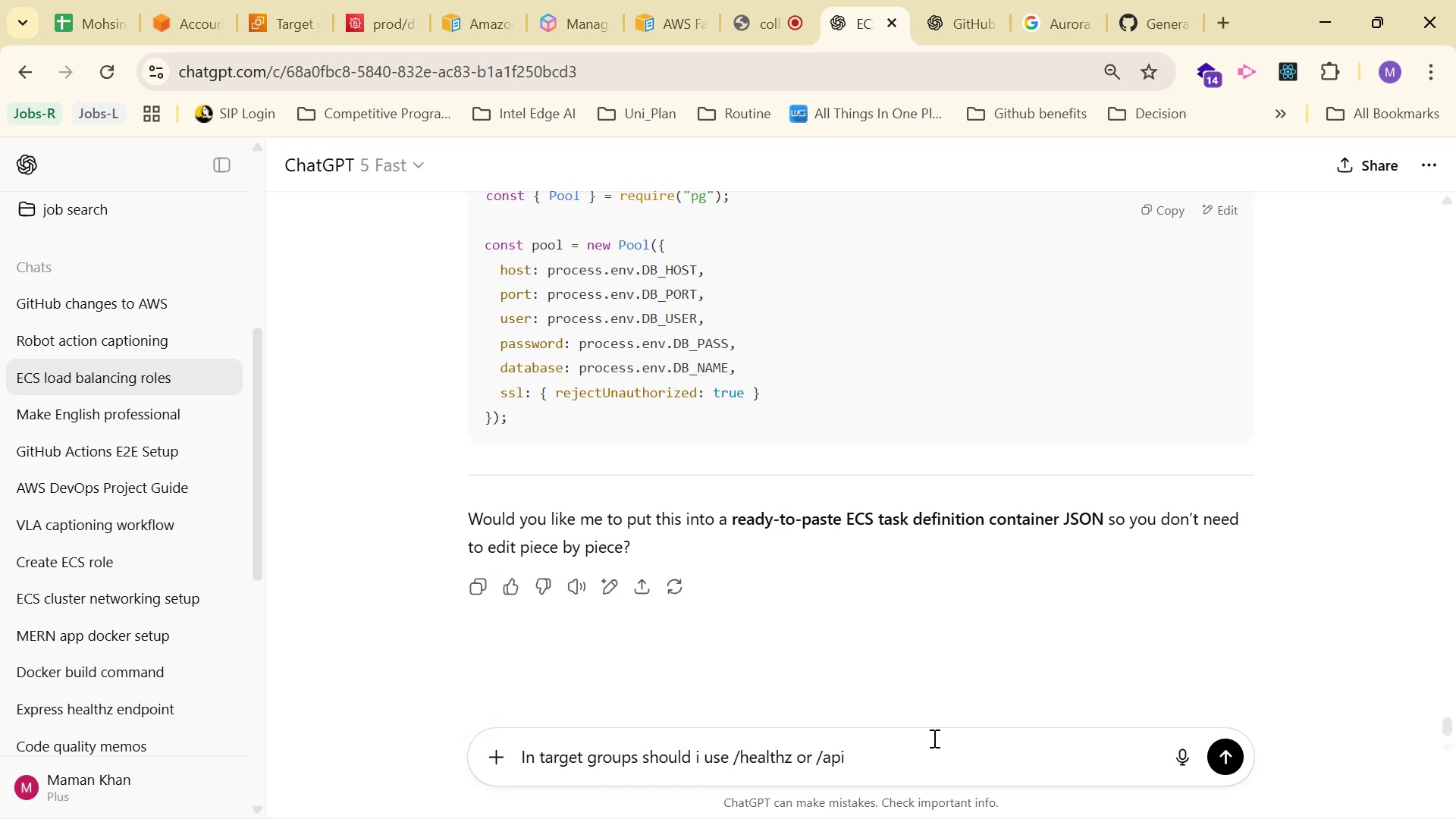 
left_click([1053, 737])
 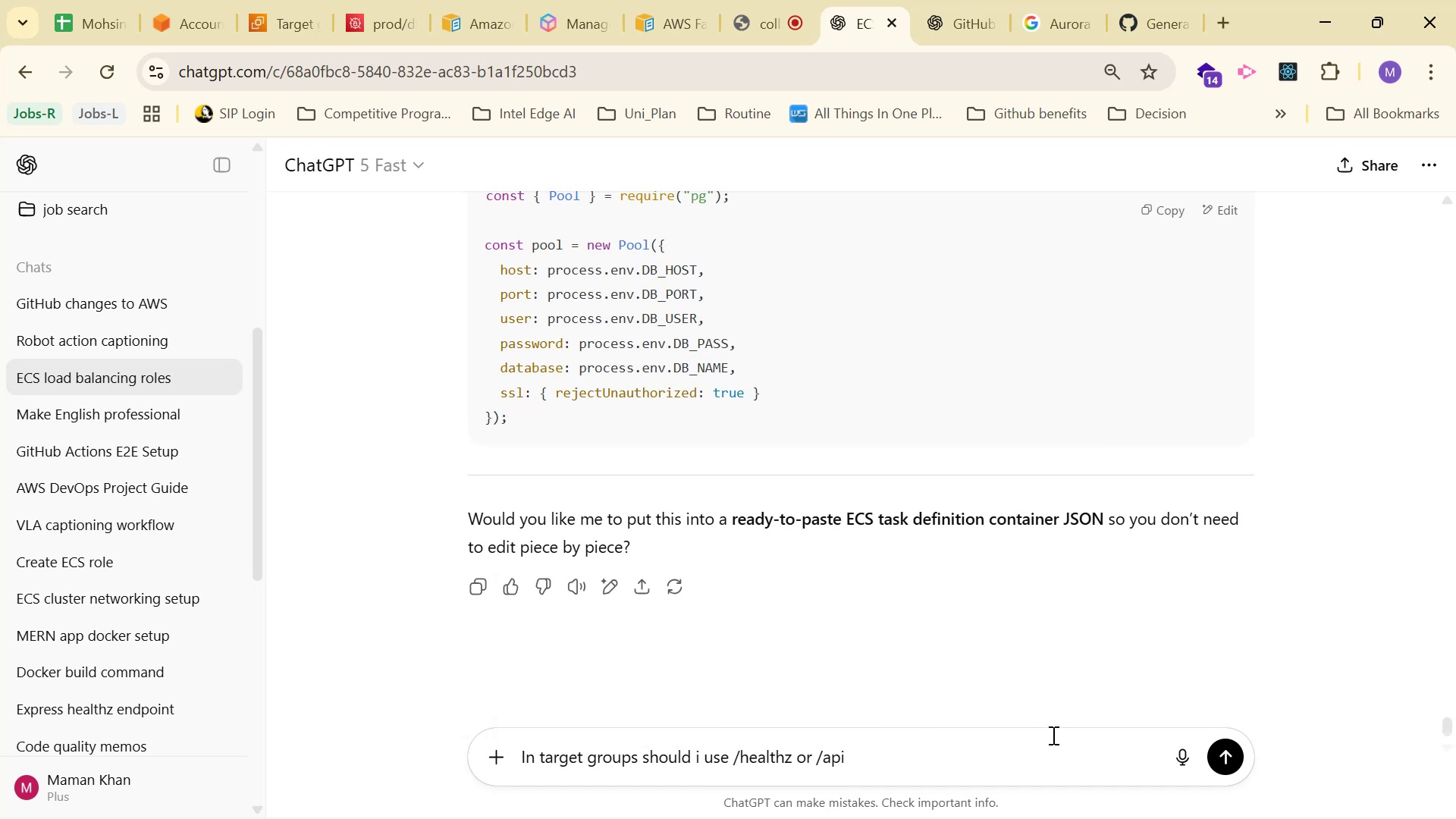 
type(/healthz )
key(Backspace)
 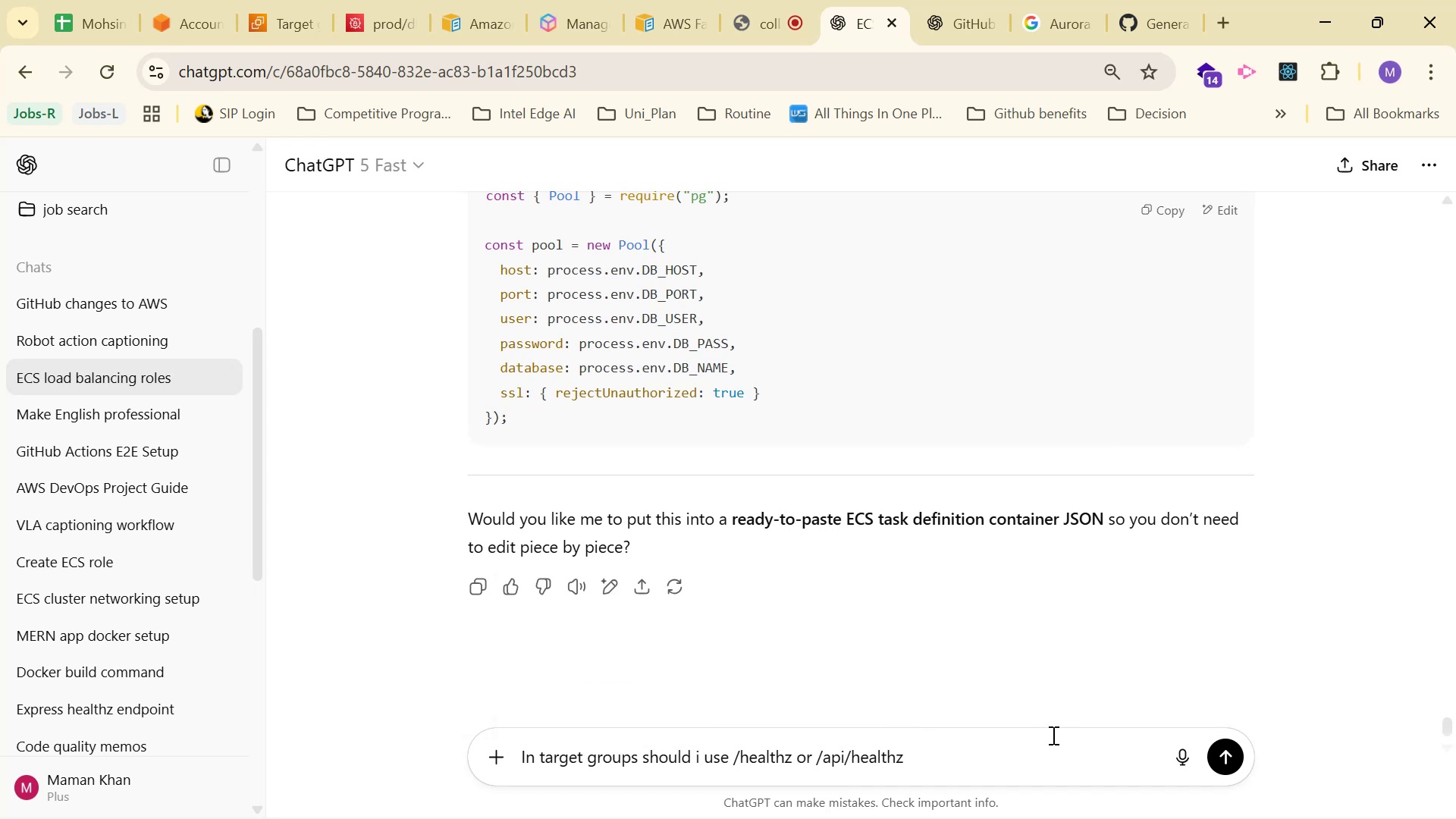 
key(Enter)
 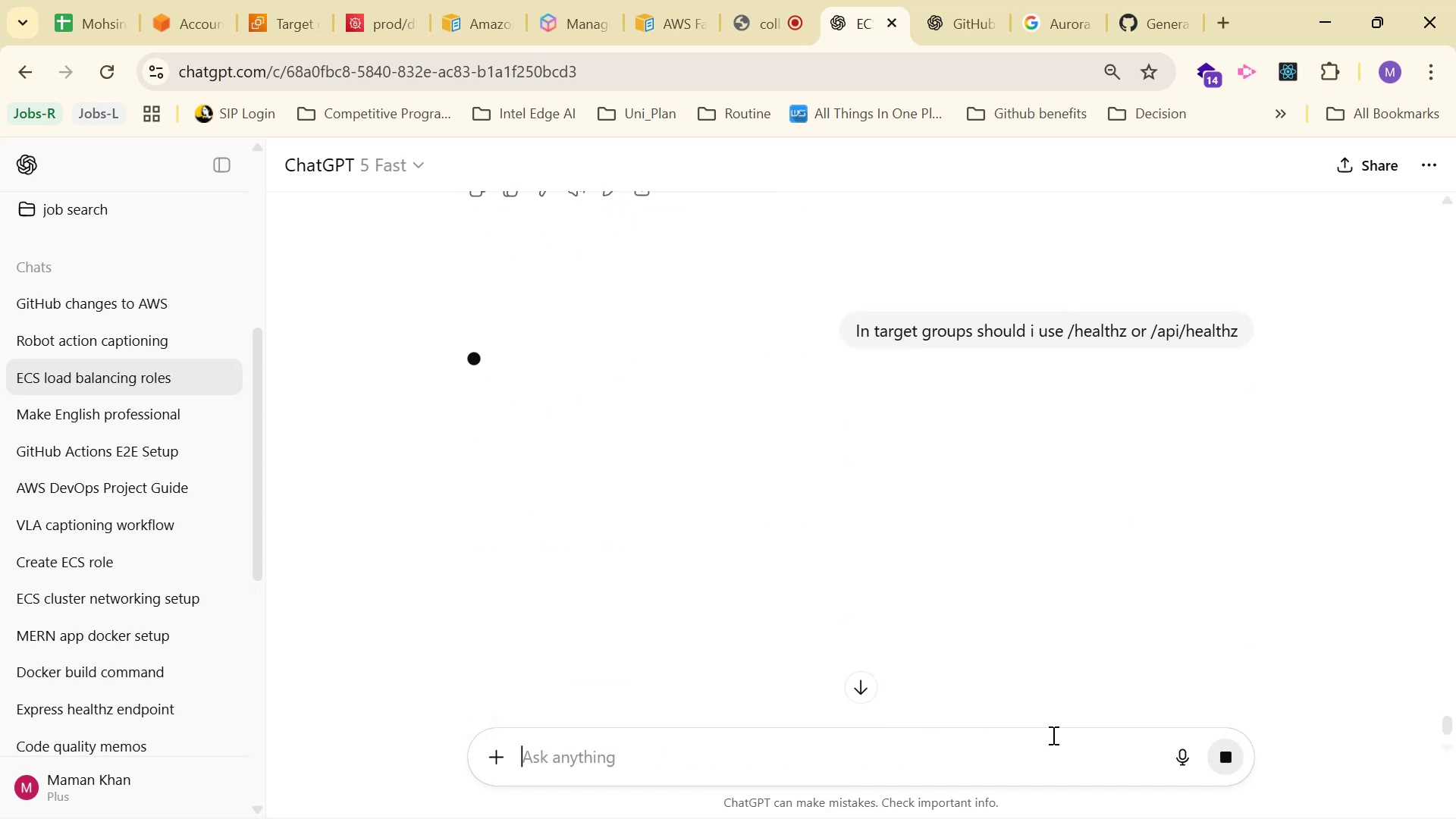 
scroll: coordinate [1057, 377], scroll_direction: up, amount: 16.0
 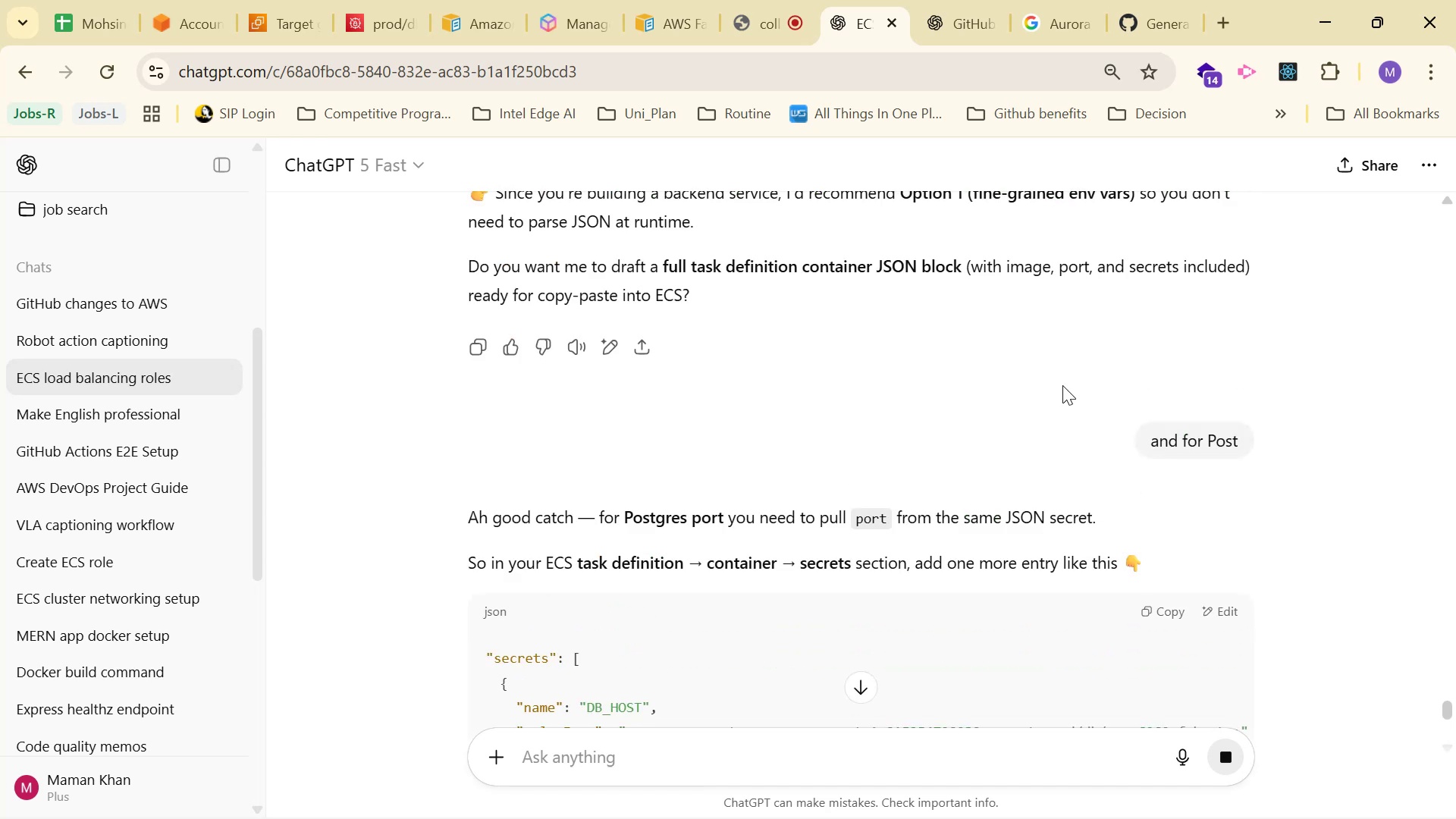 
scroll: coordinate [1022, 397], scroll_direction: down, amount: 36.0
 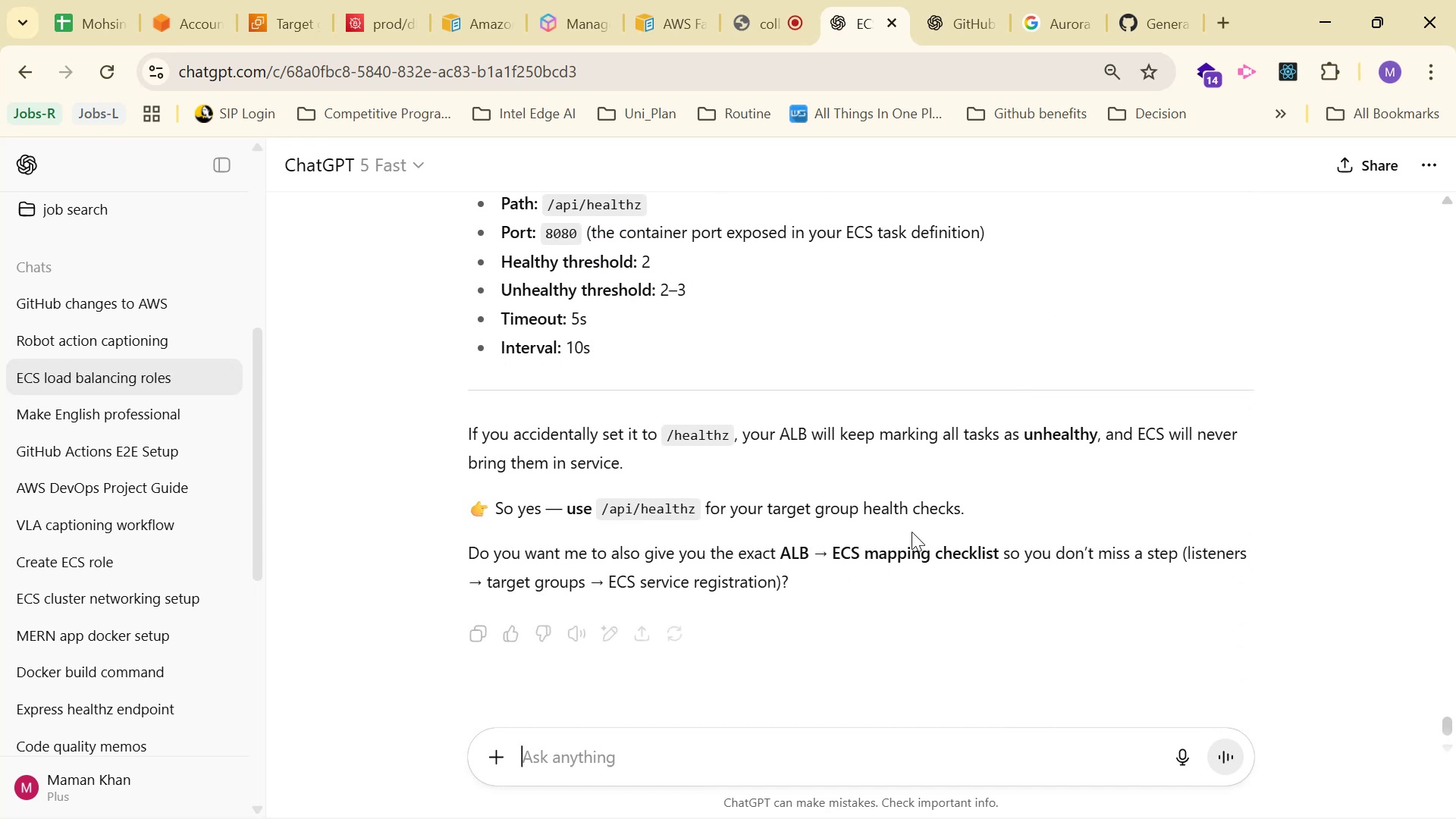 
scroll: coordinate [918, 504], scroll_direction: up, amount: 4.0
 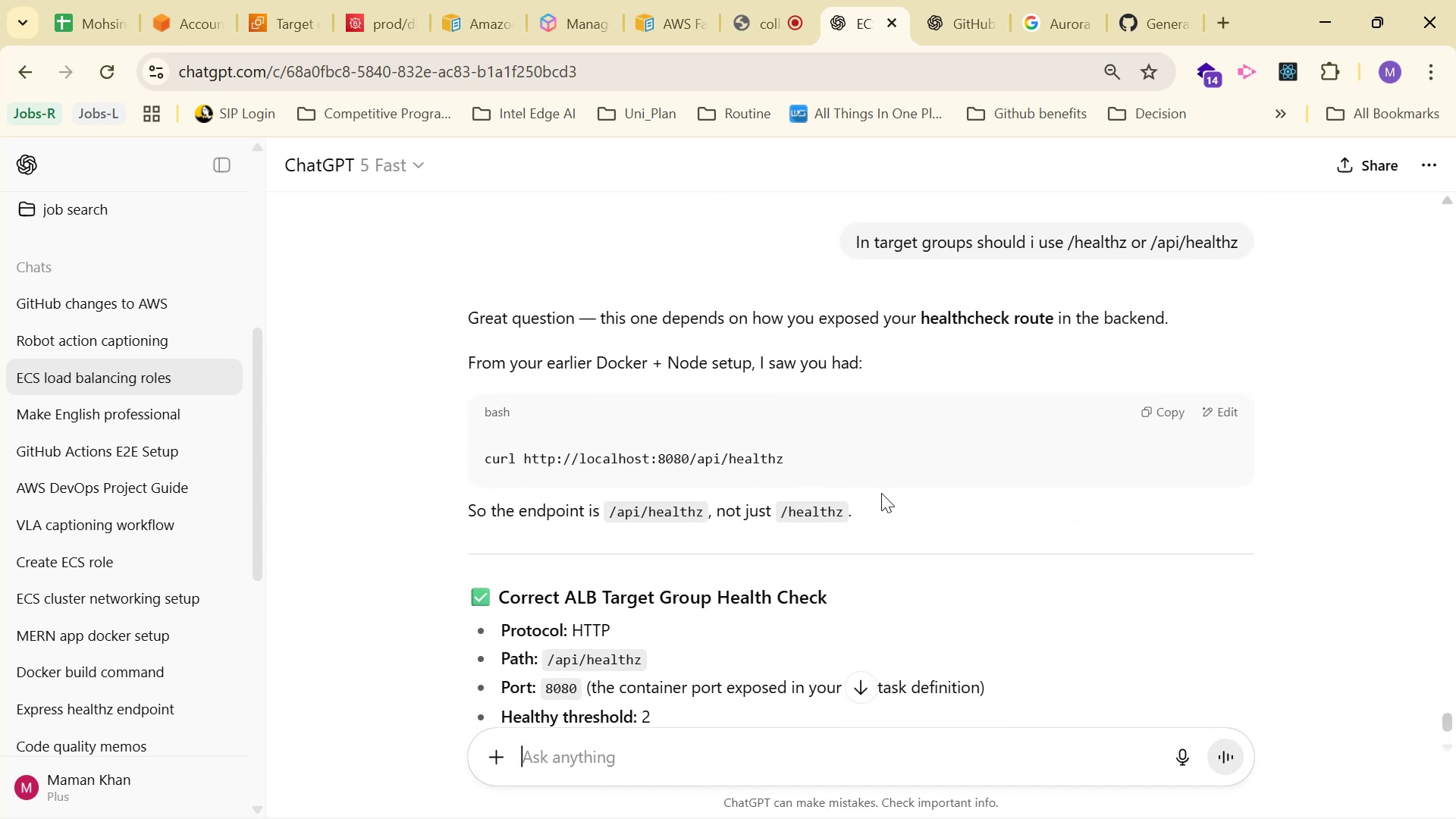 
scroll: coordinate [876, 371], scroll_direction: down, amount: 1.0
 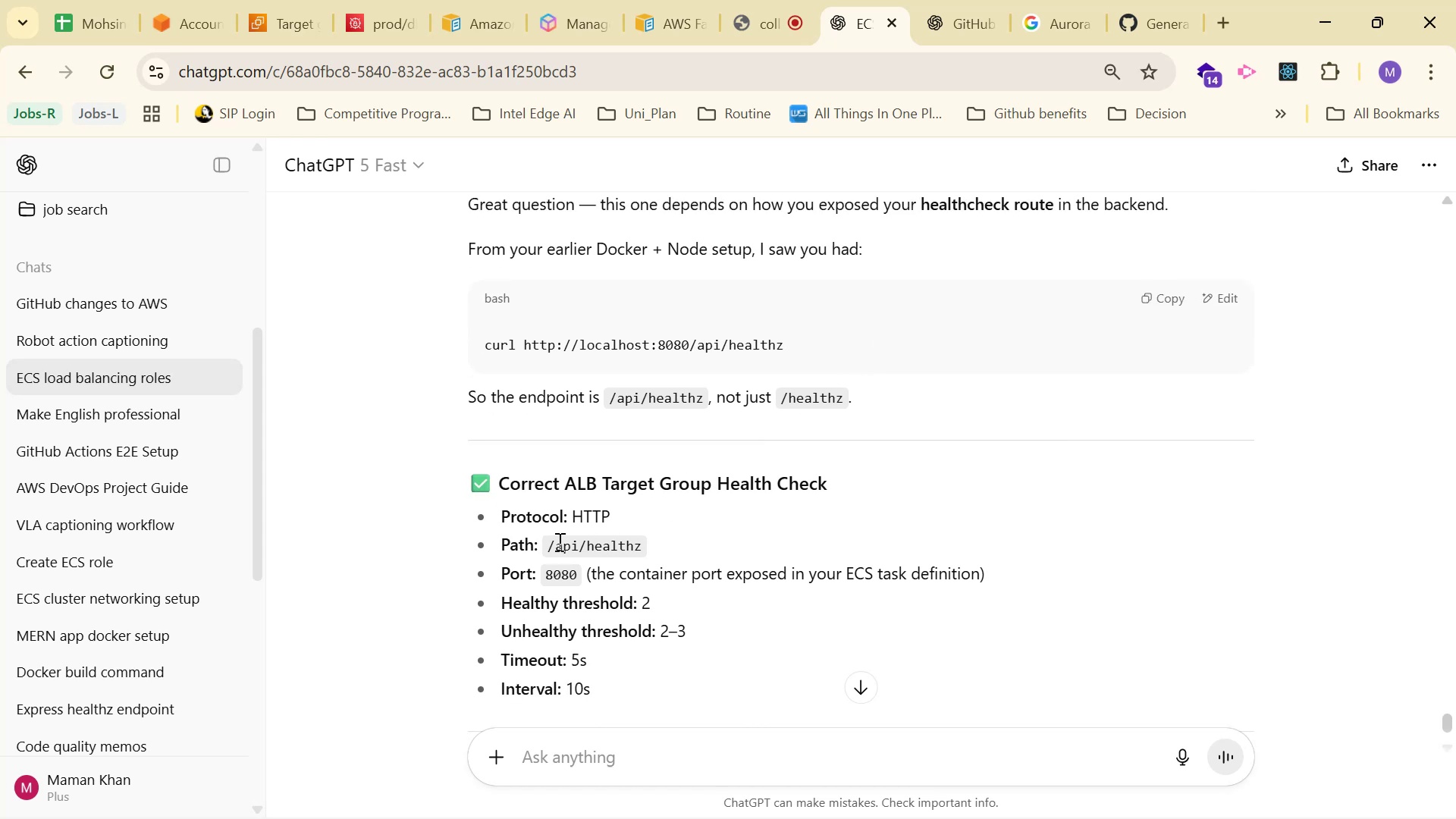 
left_click([561, 562])
 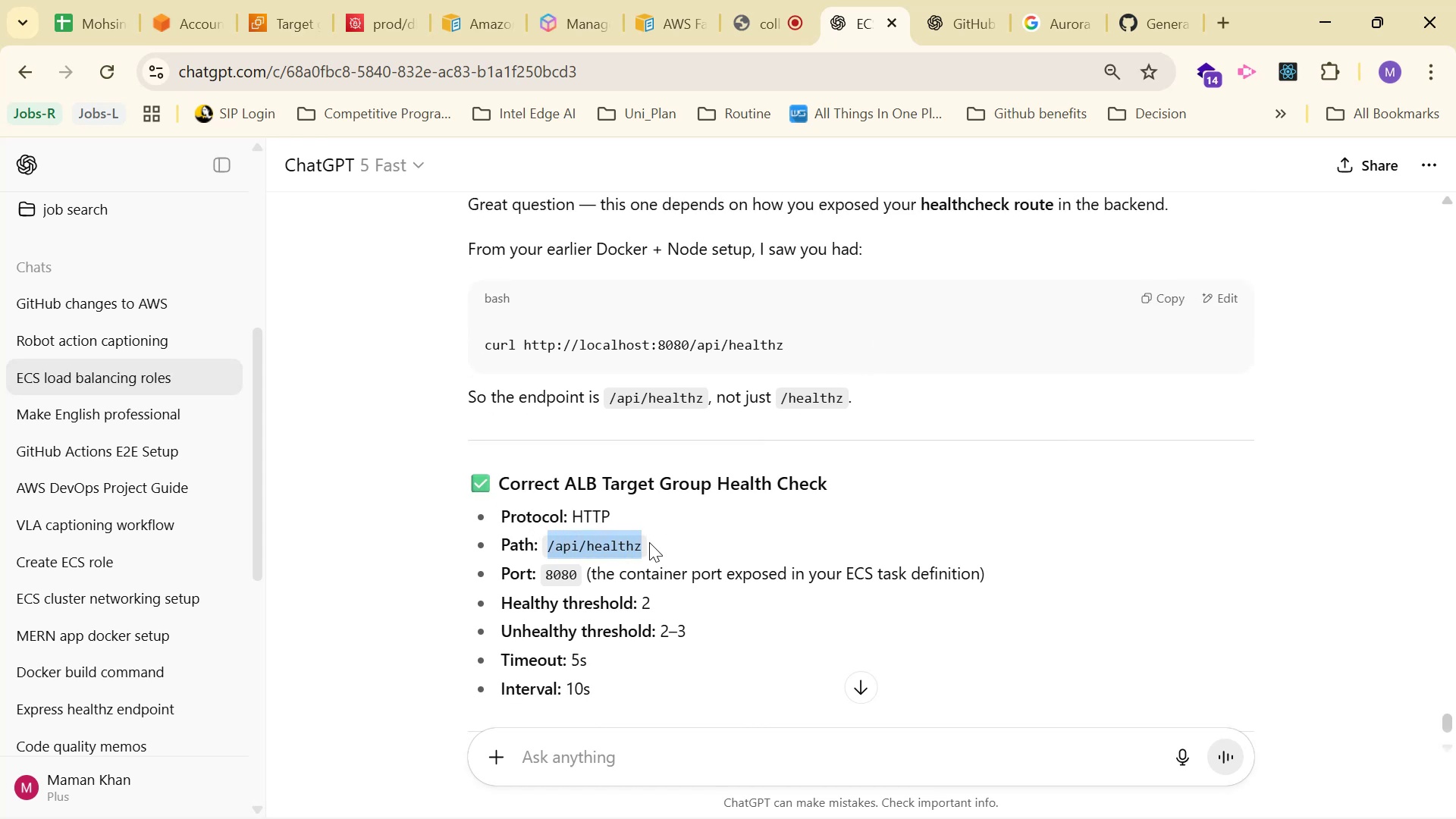 
scroll: coordinate [795, 482], scroll_direction: down, amount: 2.0
 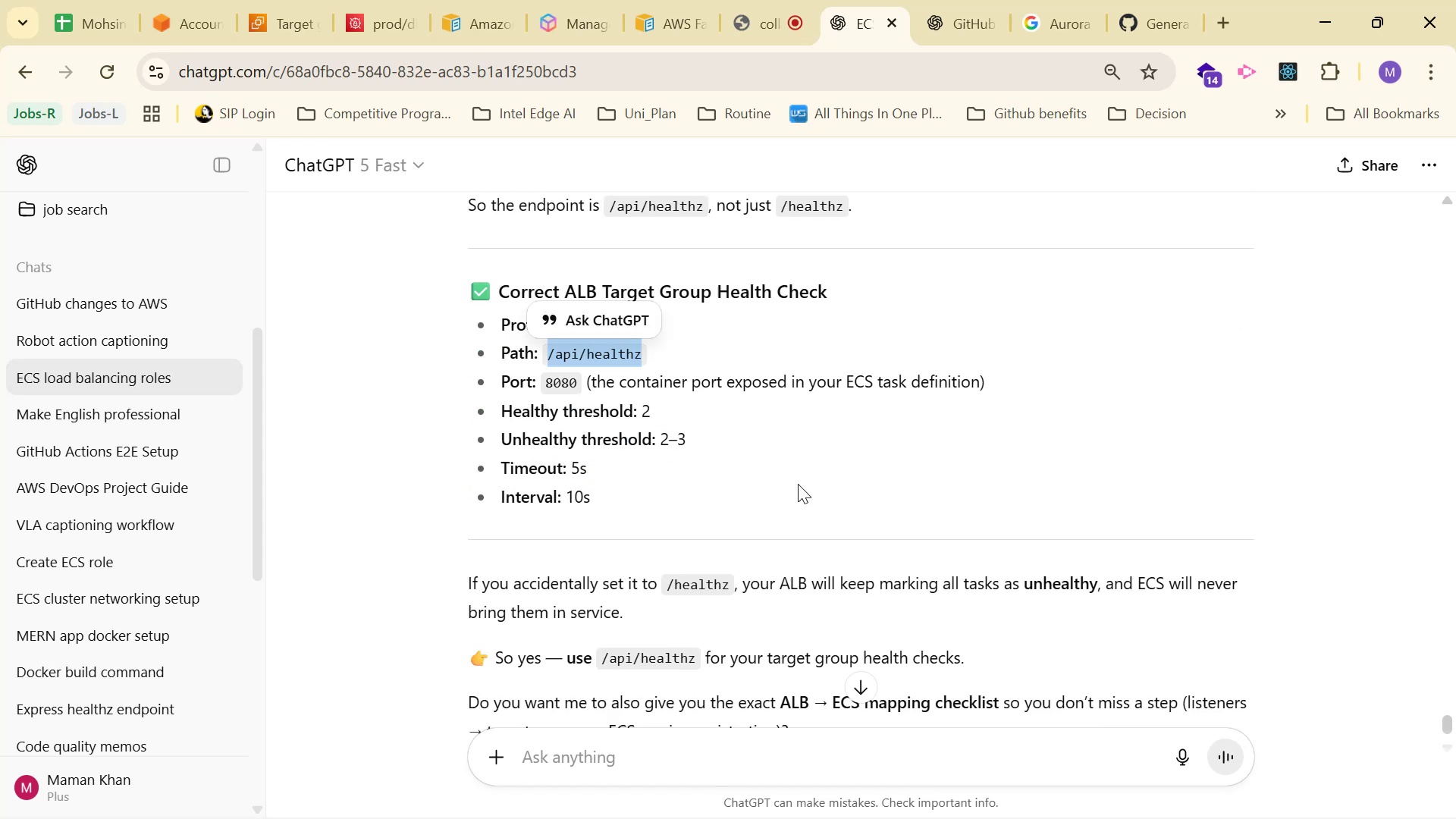 
key(Control+C)
 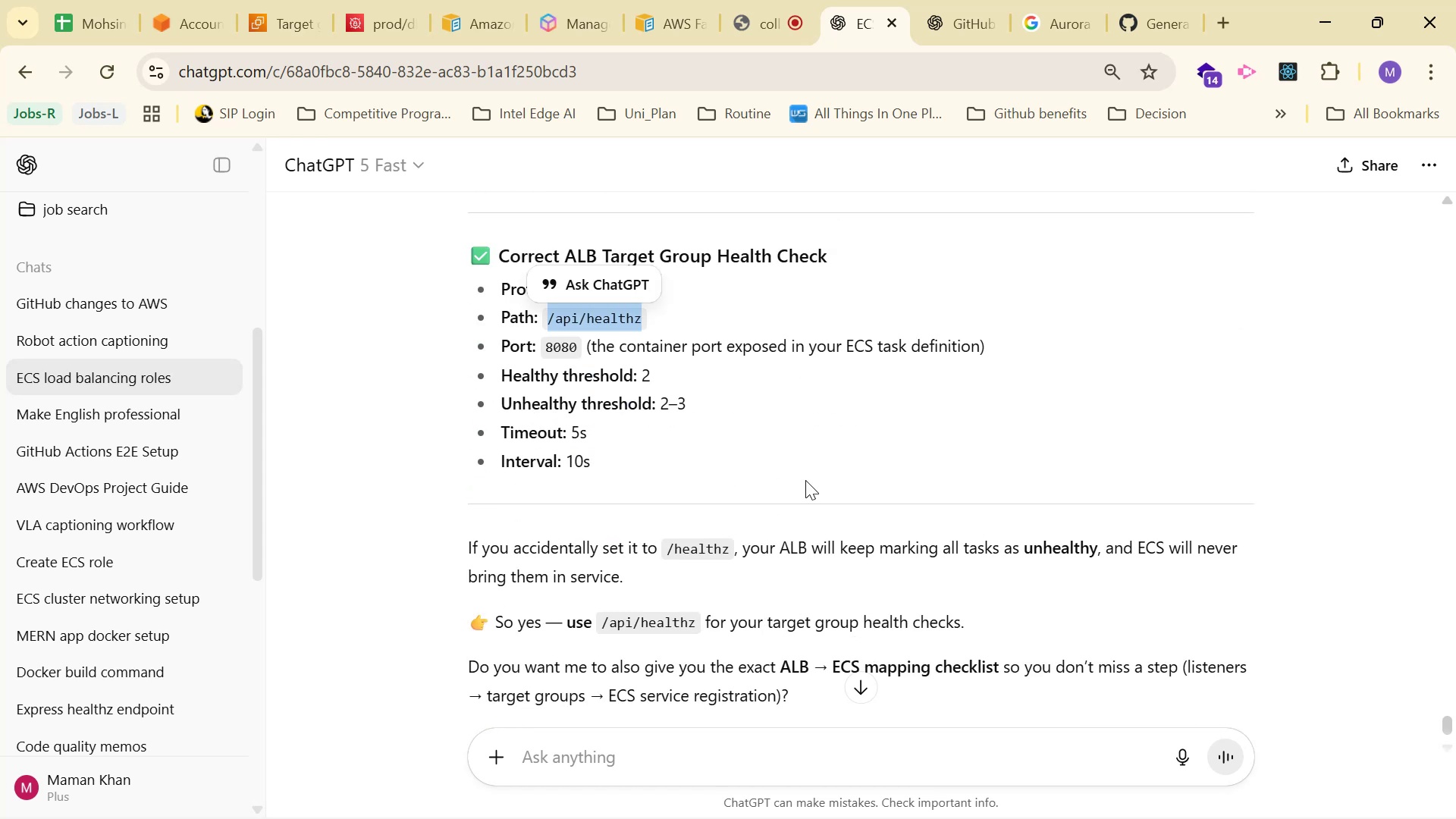 
key(Control+C)
 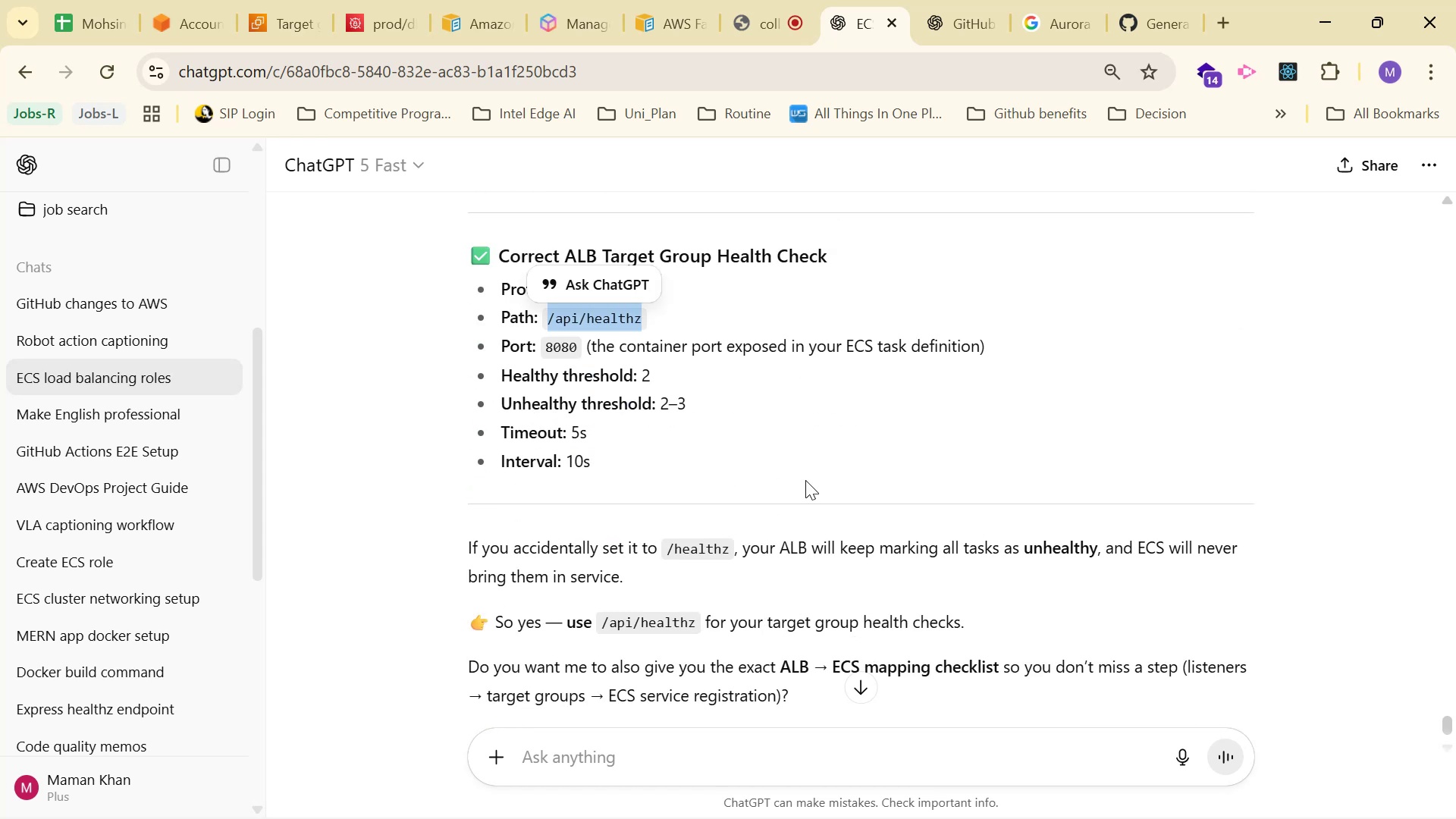 
key(Control+C)
 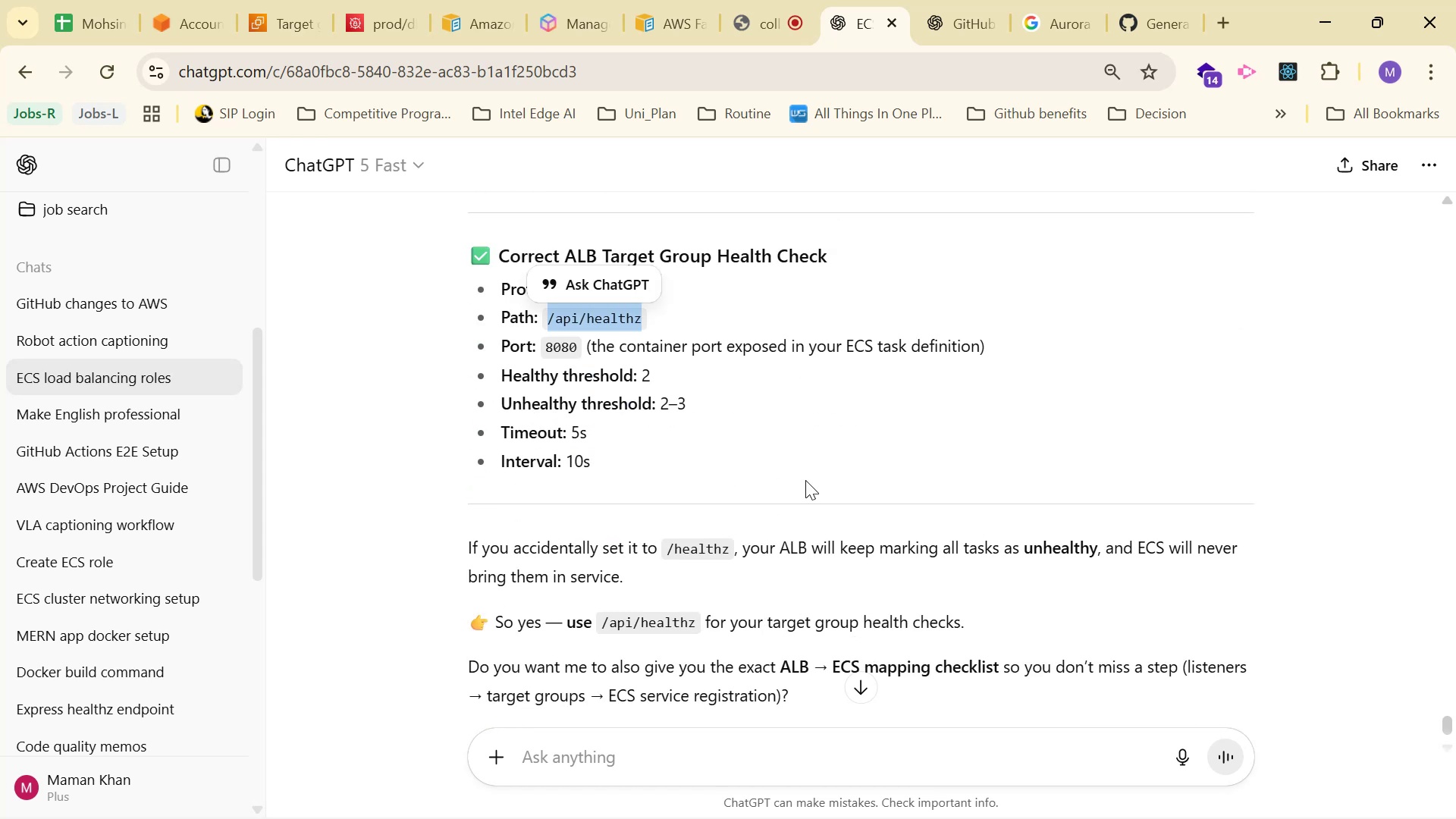 
key(Control+C)
 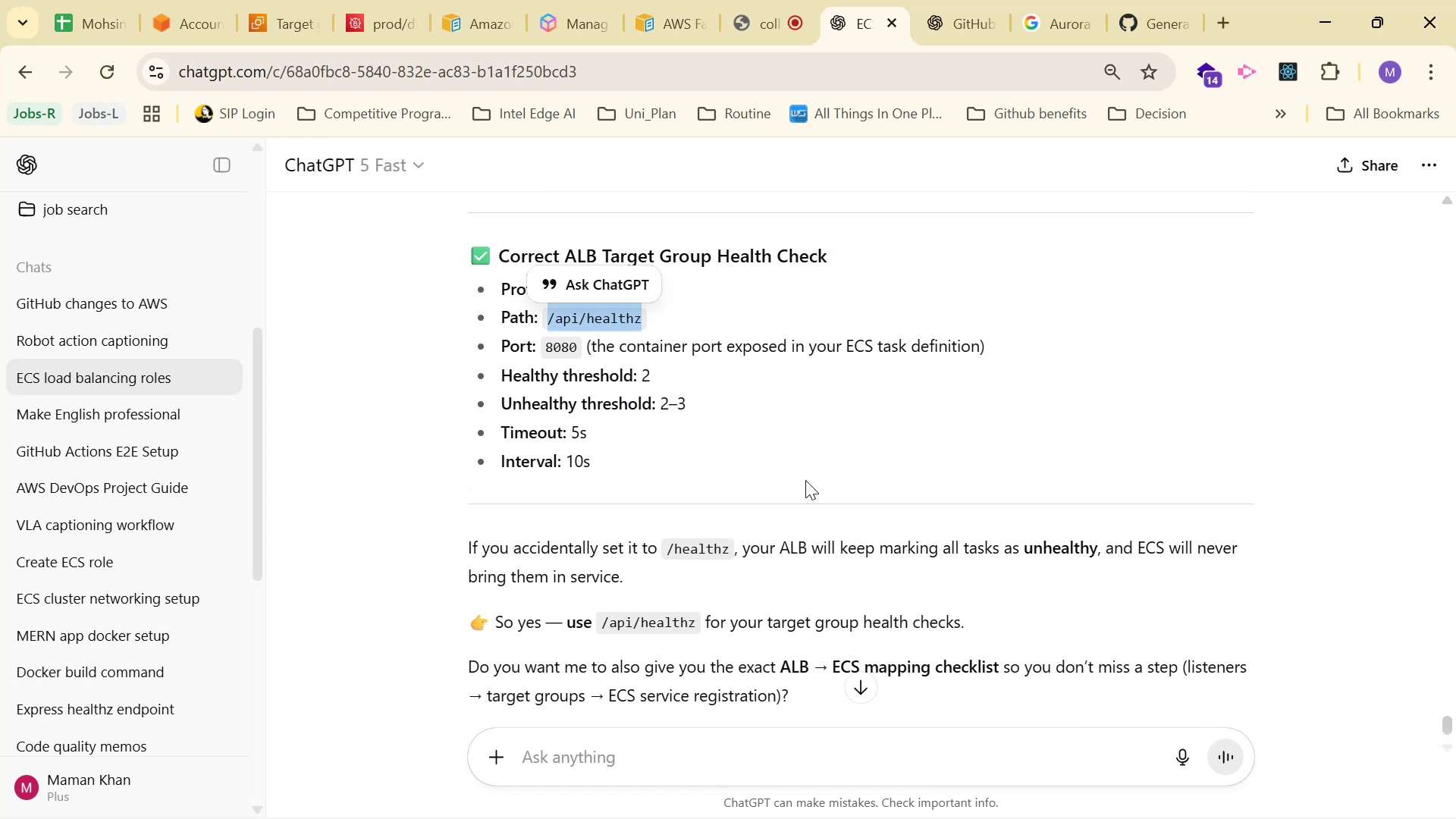 
key(Control+C)
 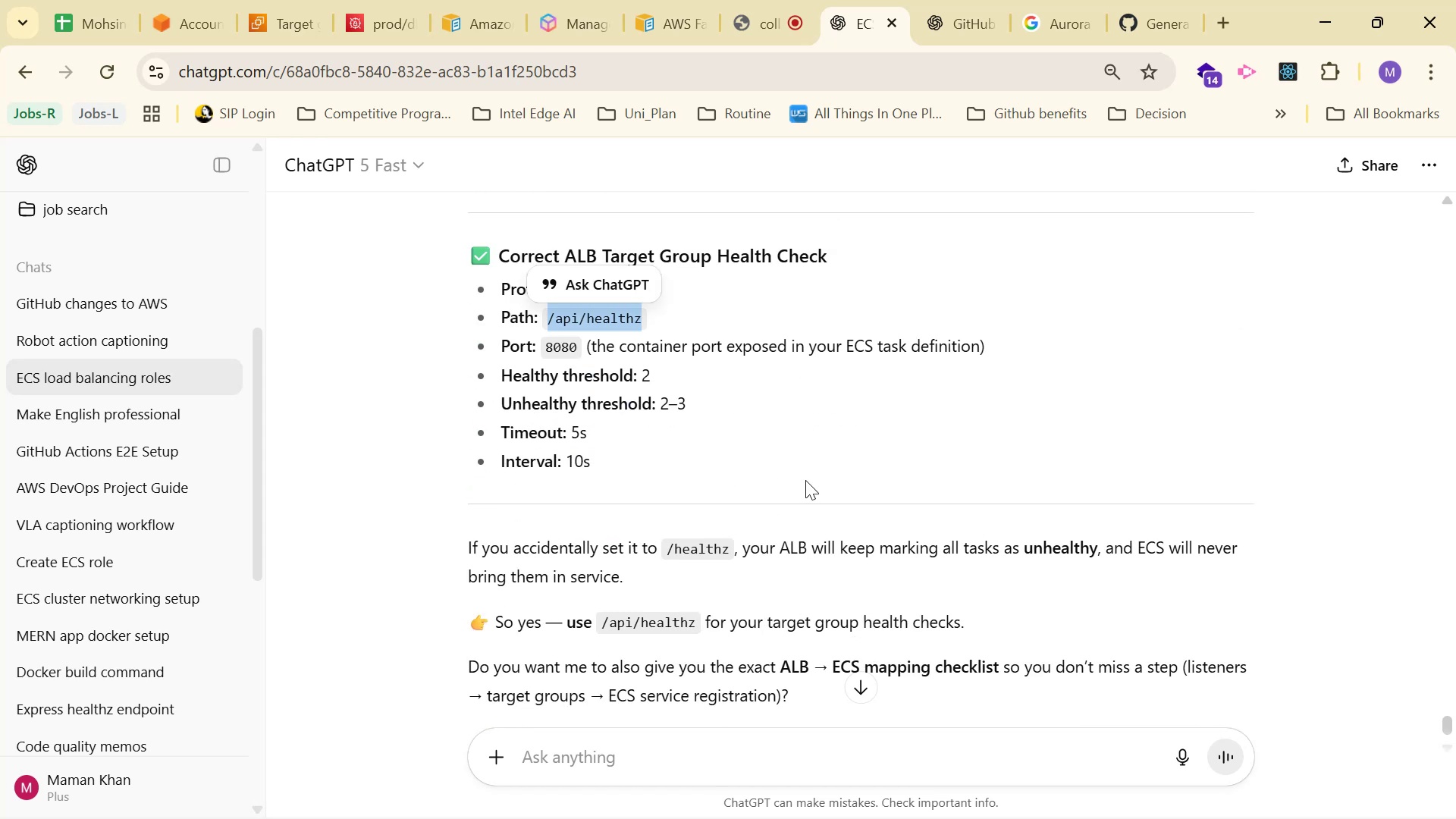 
key(Control+C)
 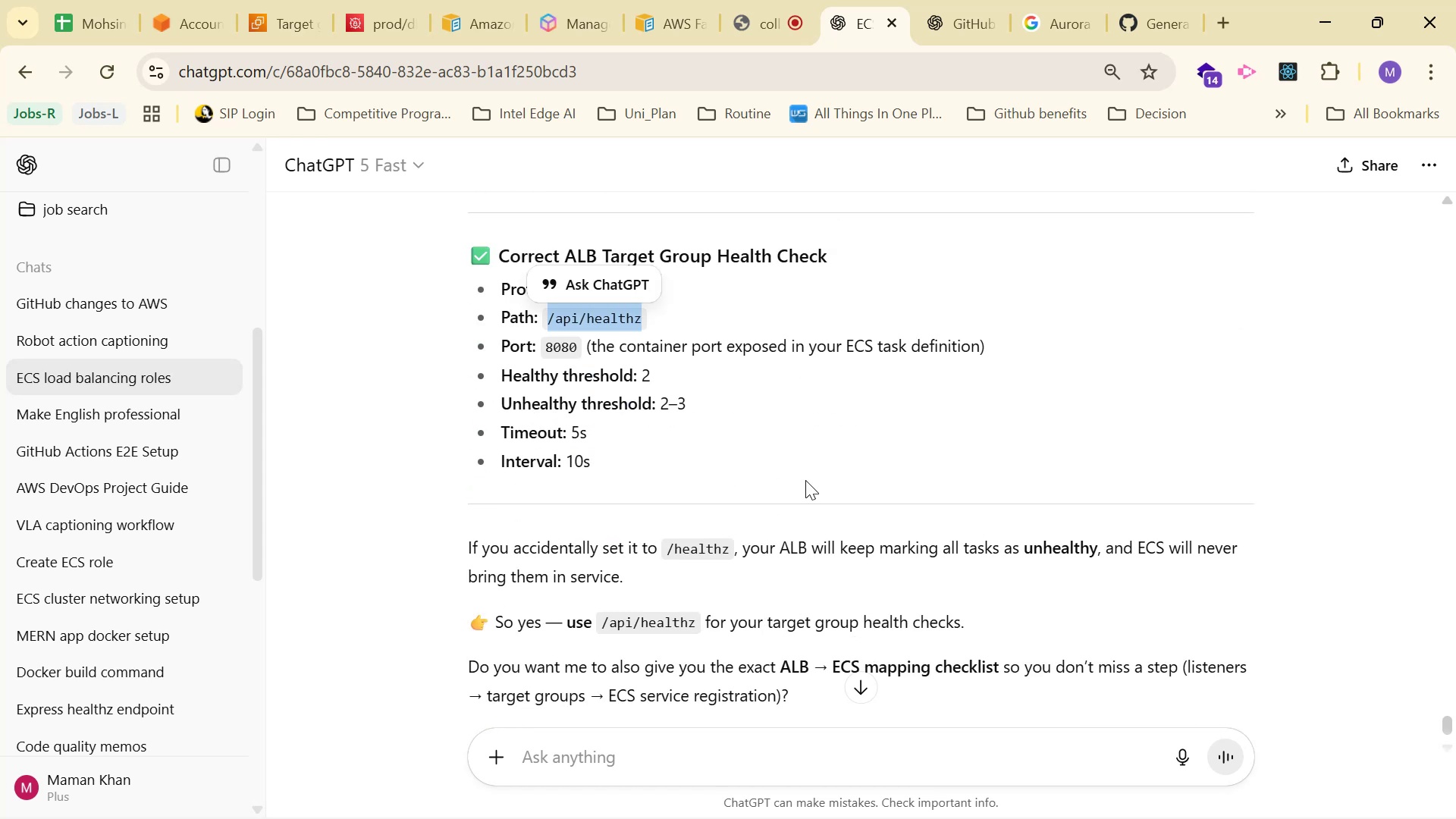 
key(Control+C)
 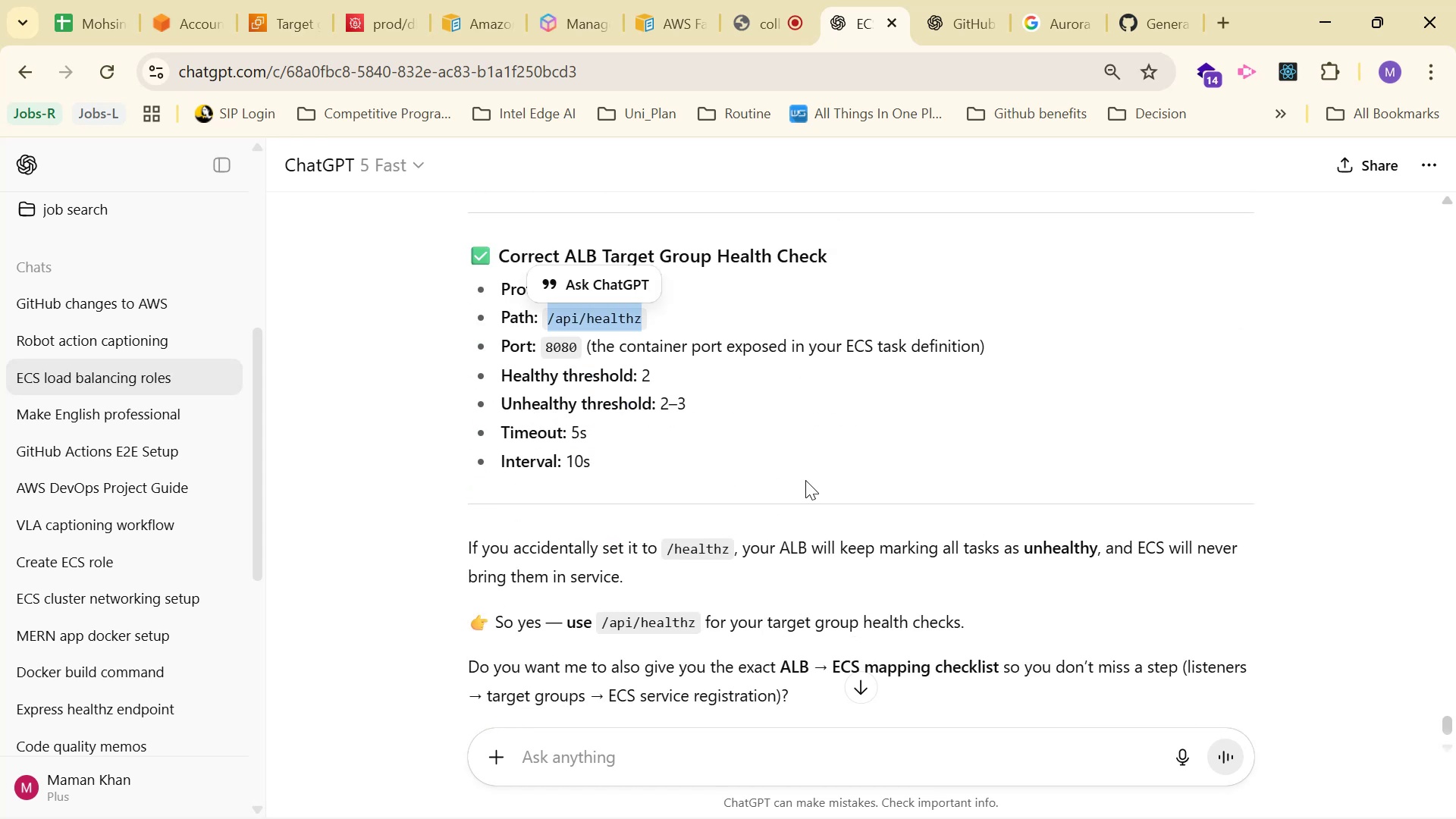 
key(Control+C)
 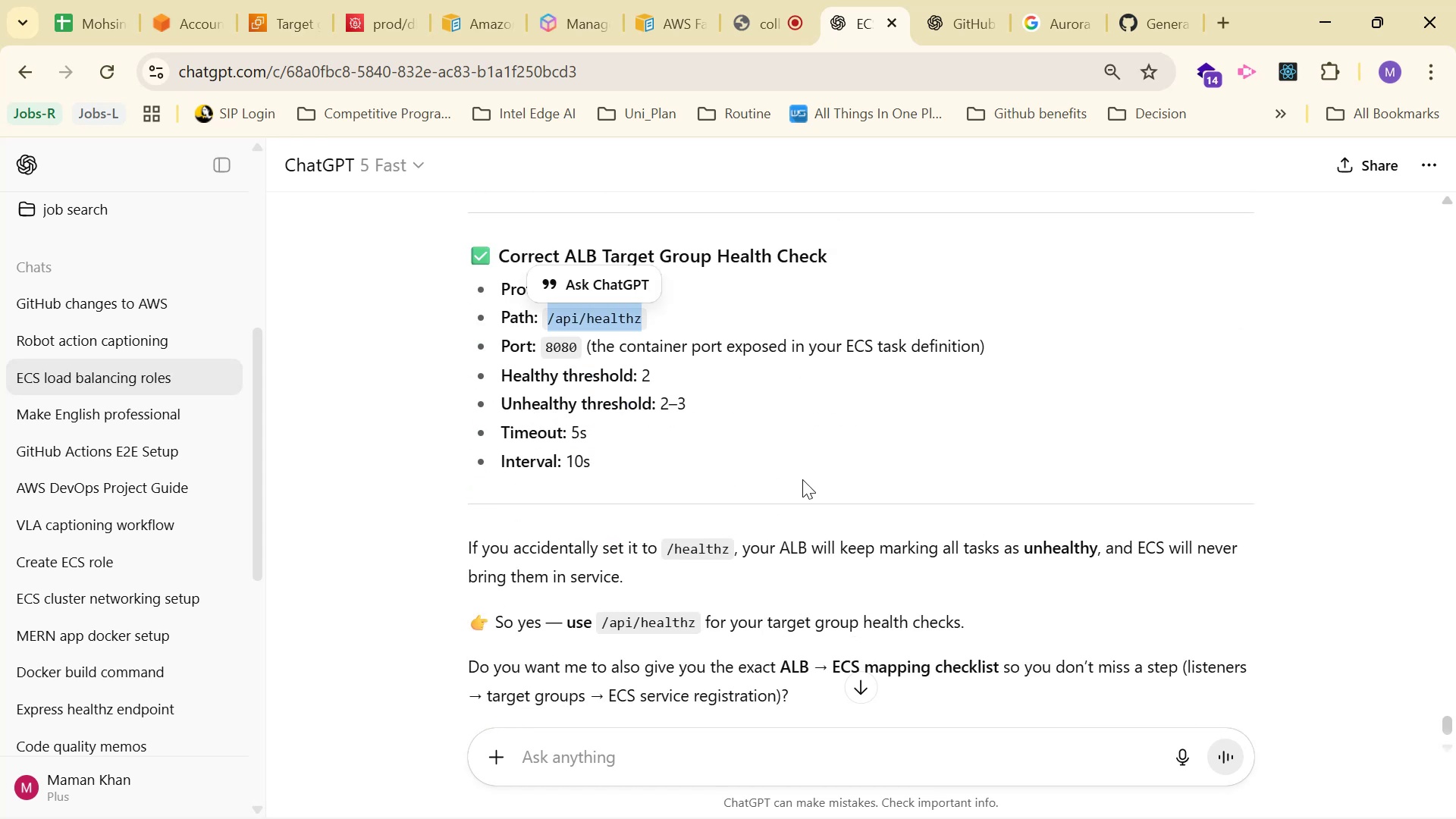 
key(Control+C)
 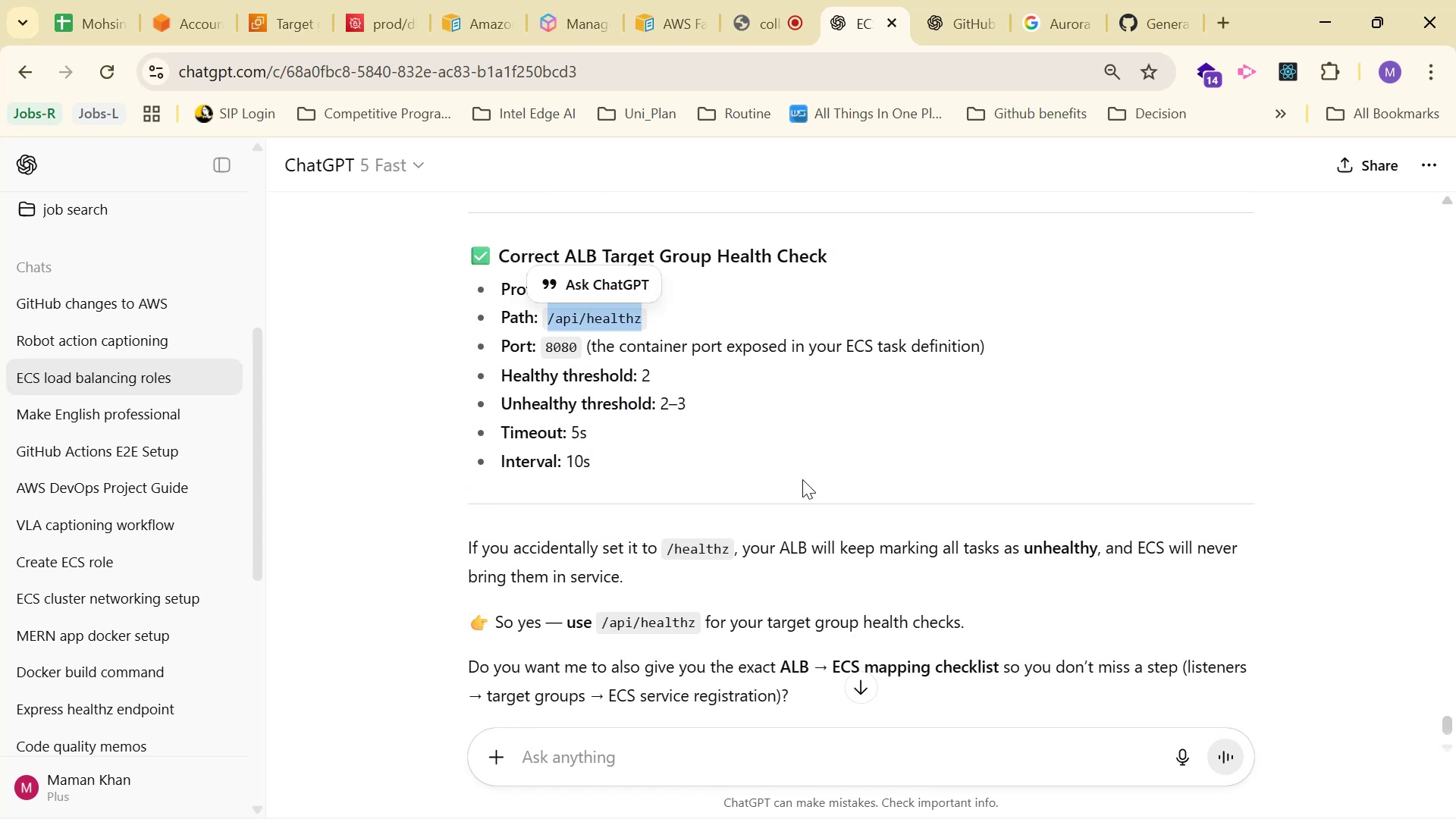 
key(Control+C)
 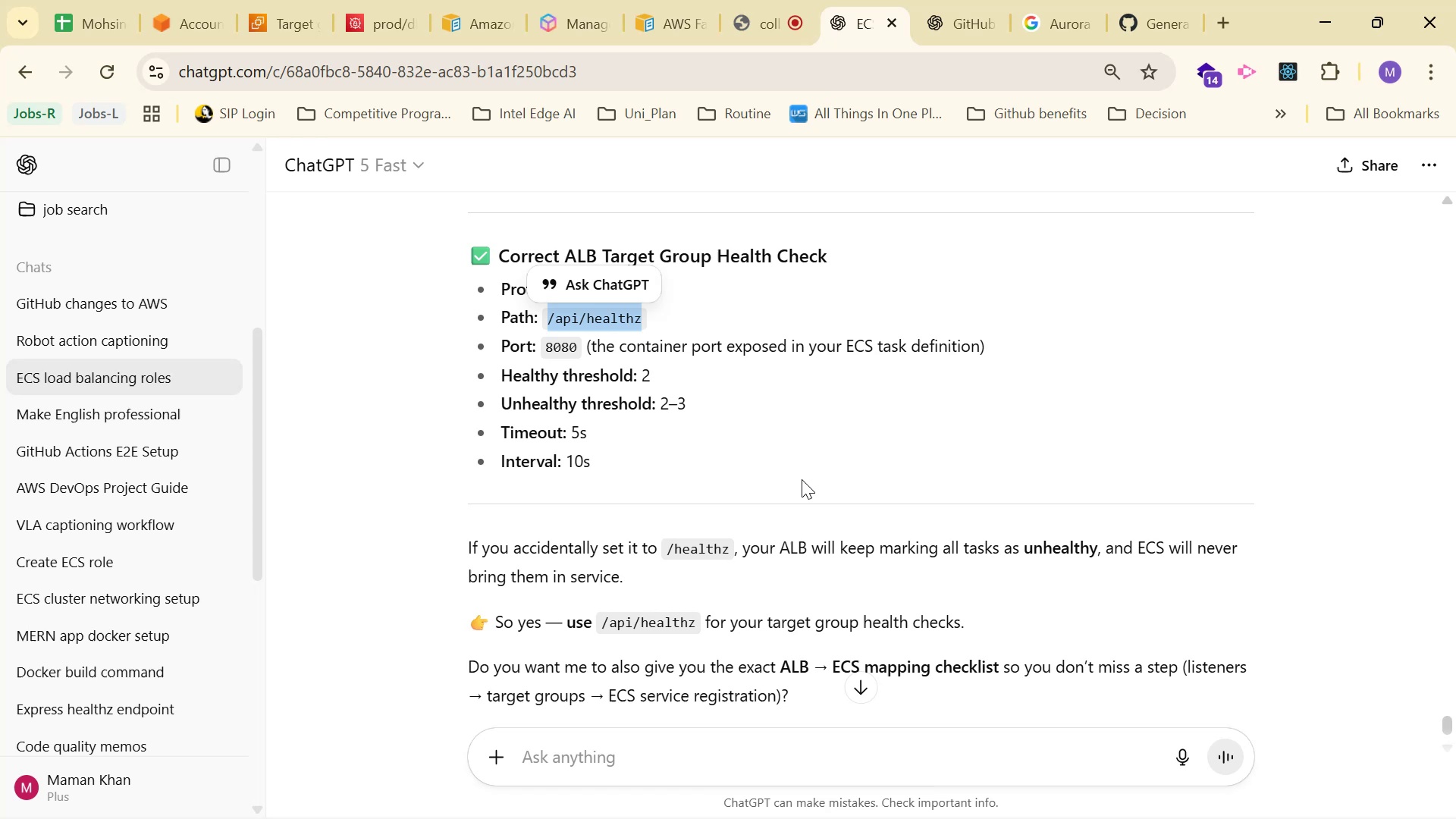 
key(Control+C)
 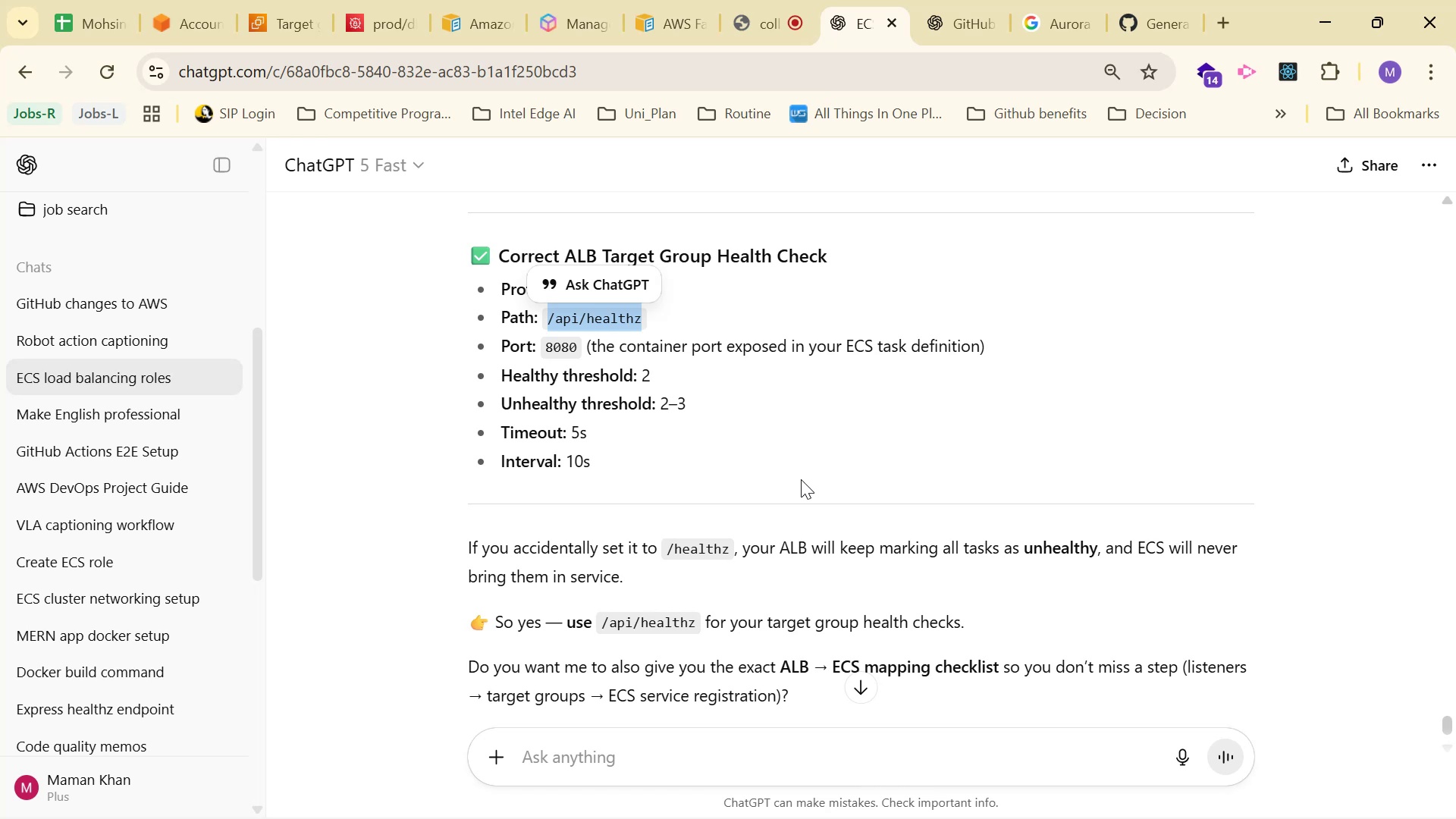 
key(Control+C)
 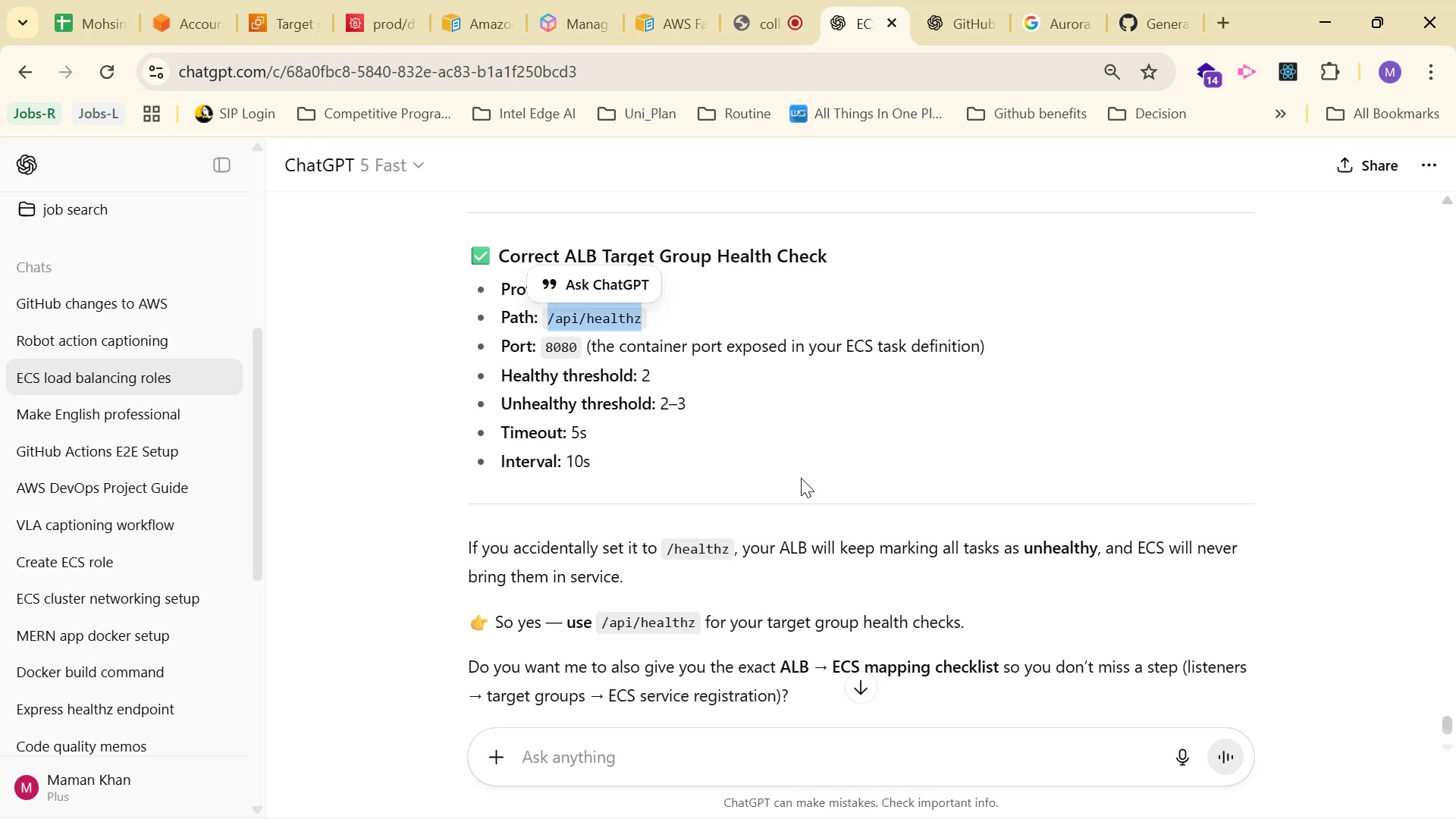 
key(Control+C)
 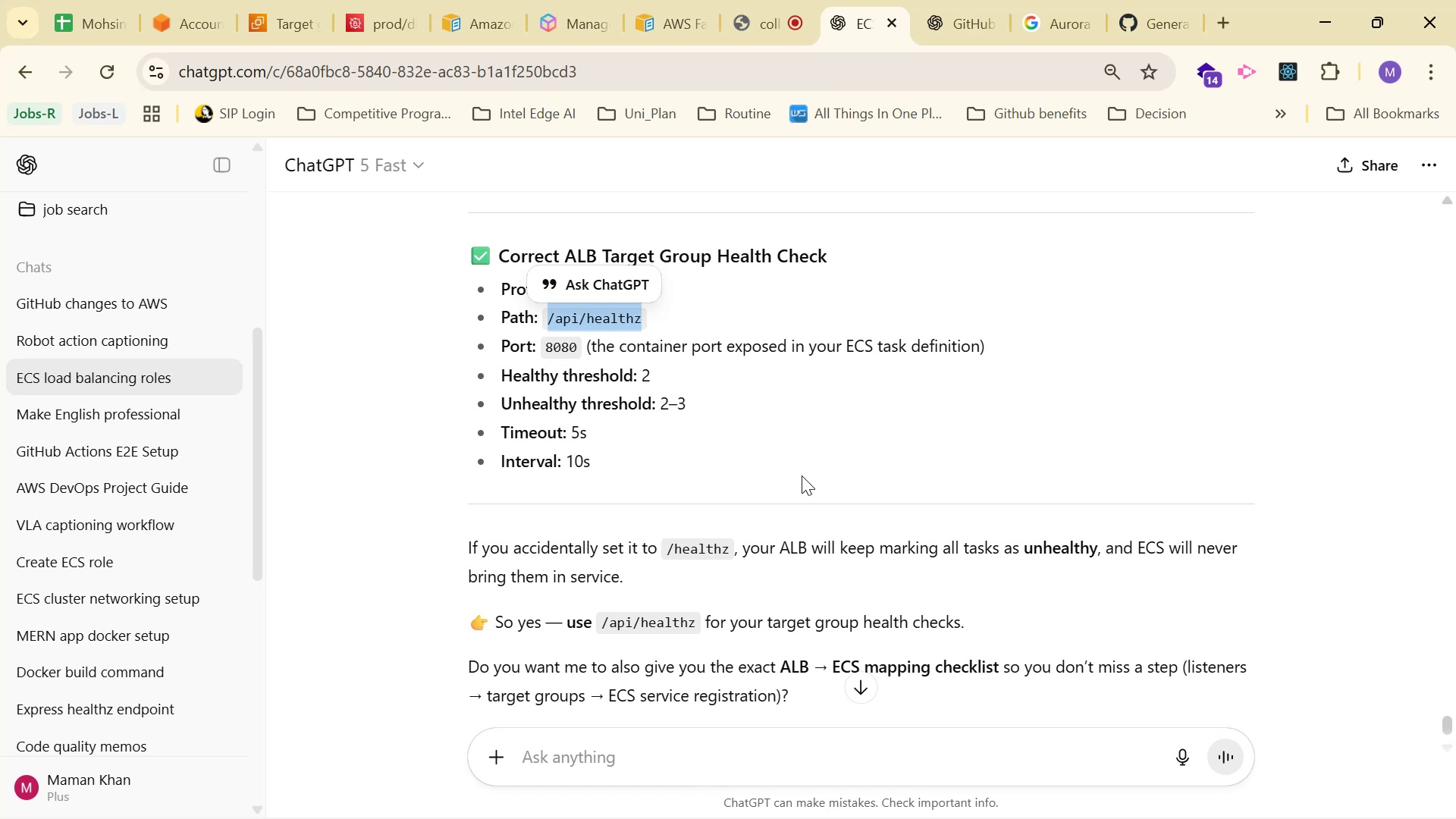 
key(Control+C)
 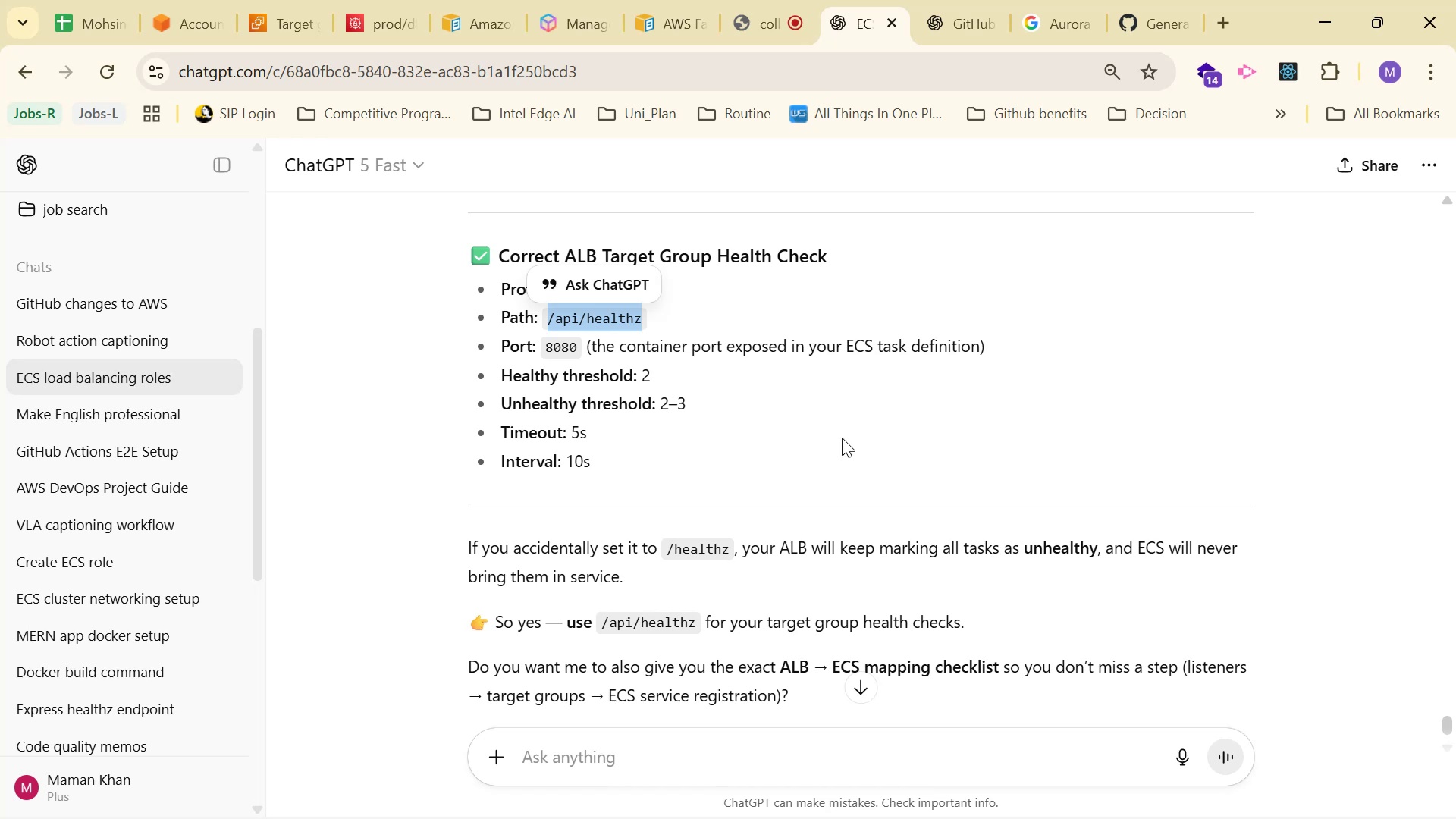 
key(Control+C)
 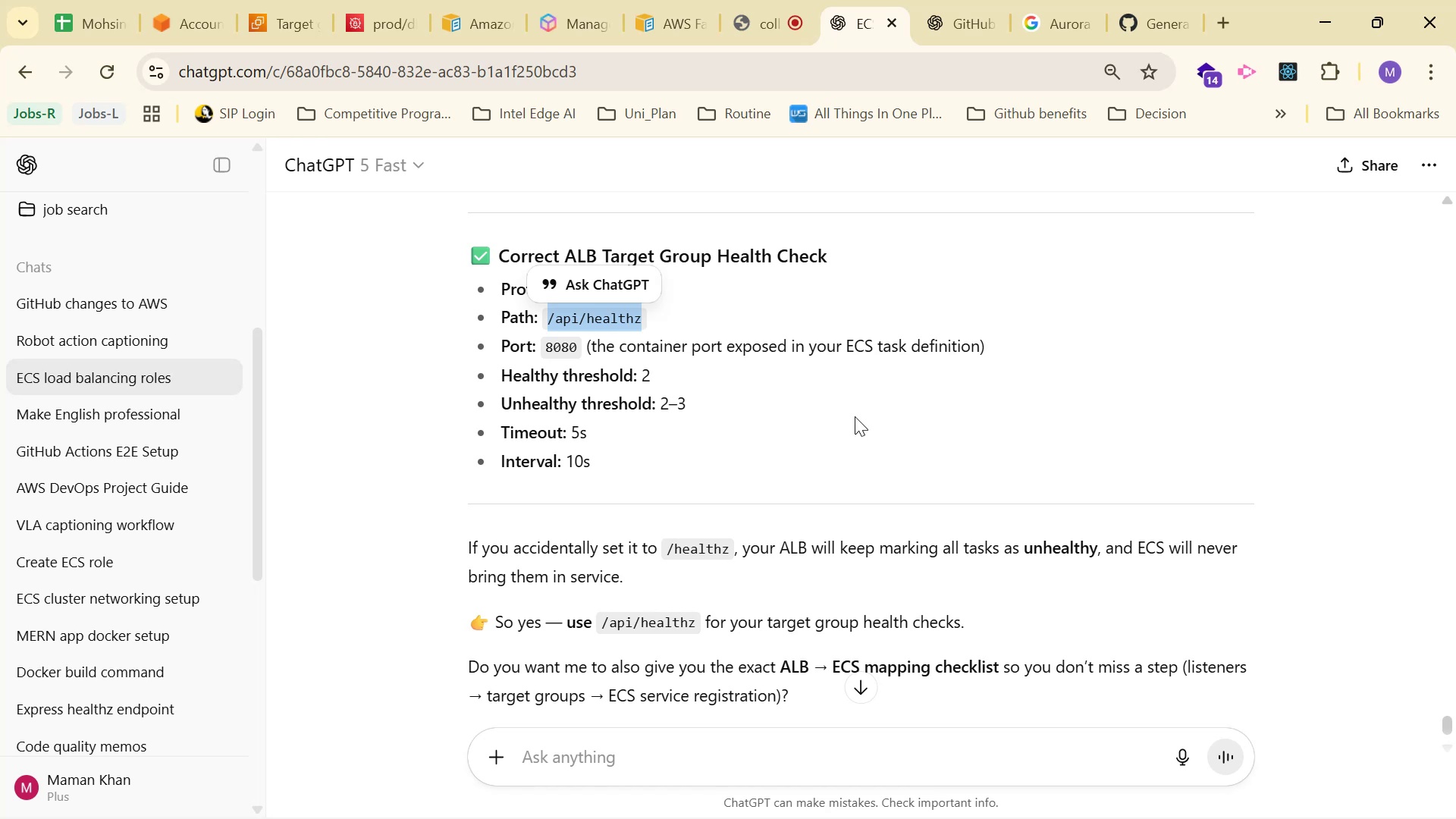 
key(Control+C)
 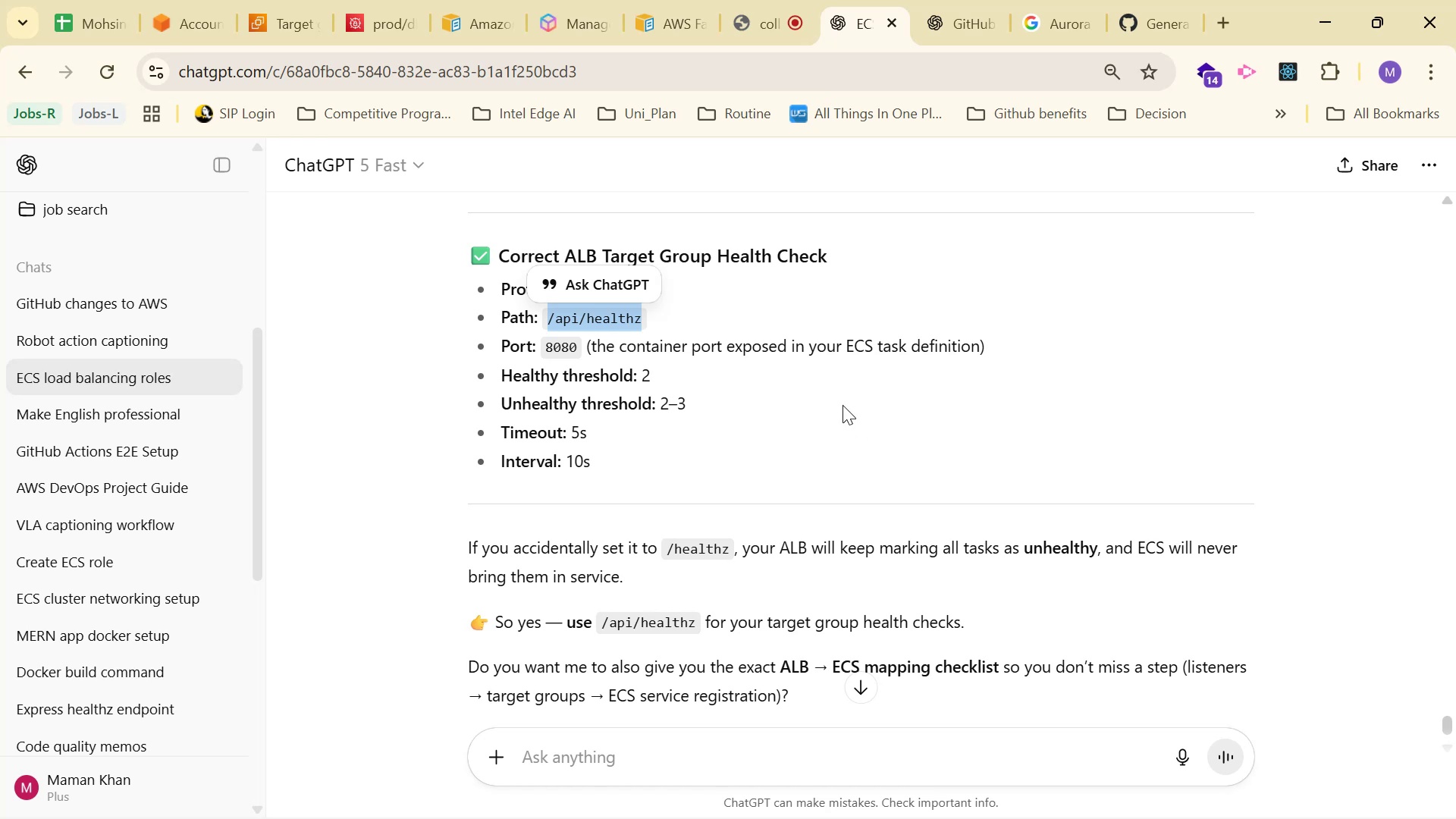 
key(Control+C)
 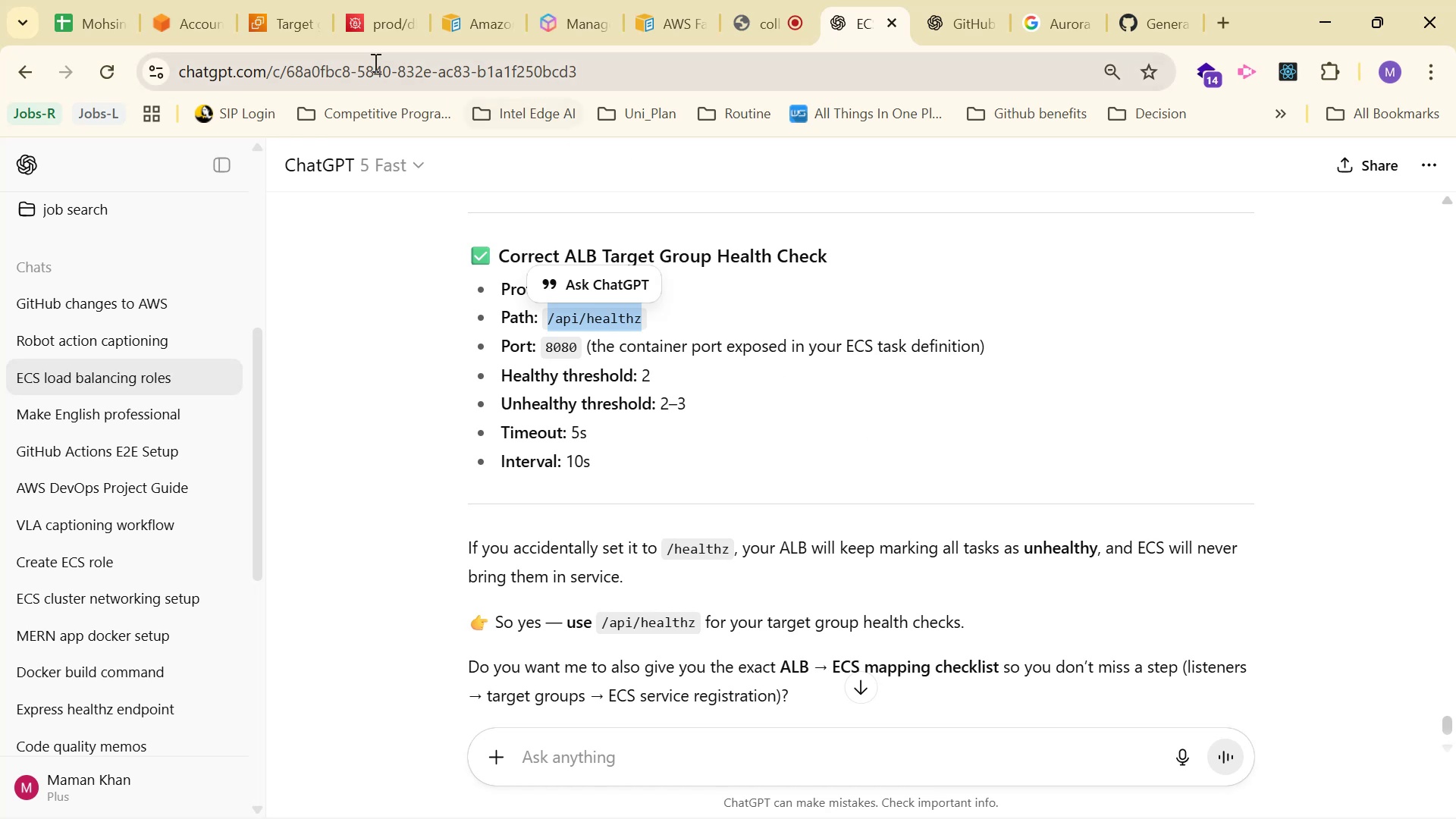 
left_click([279, 29])
 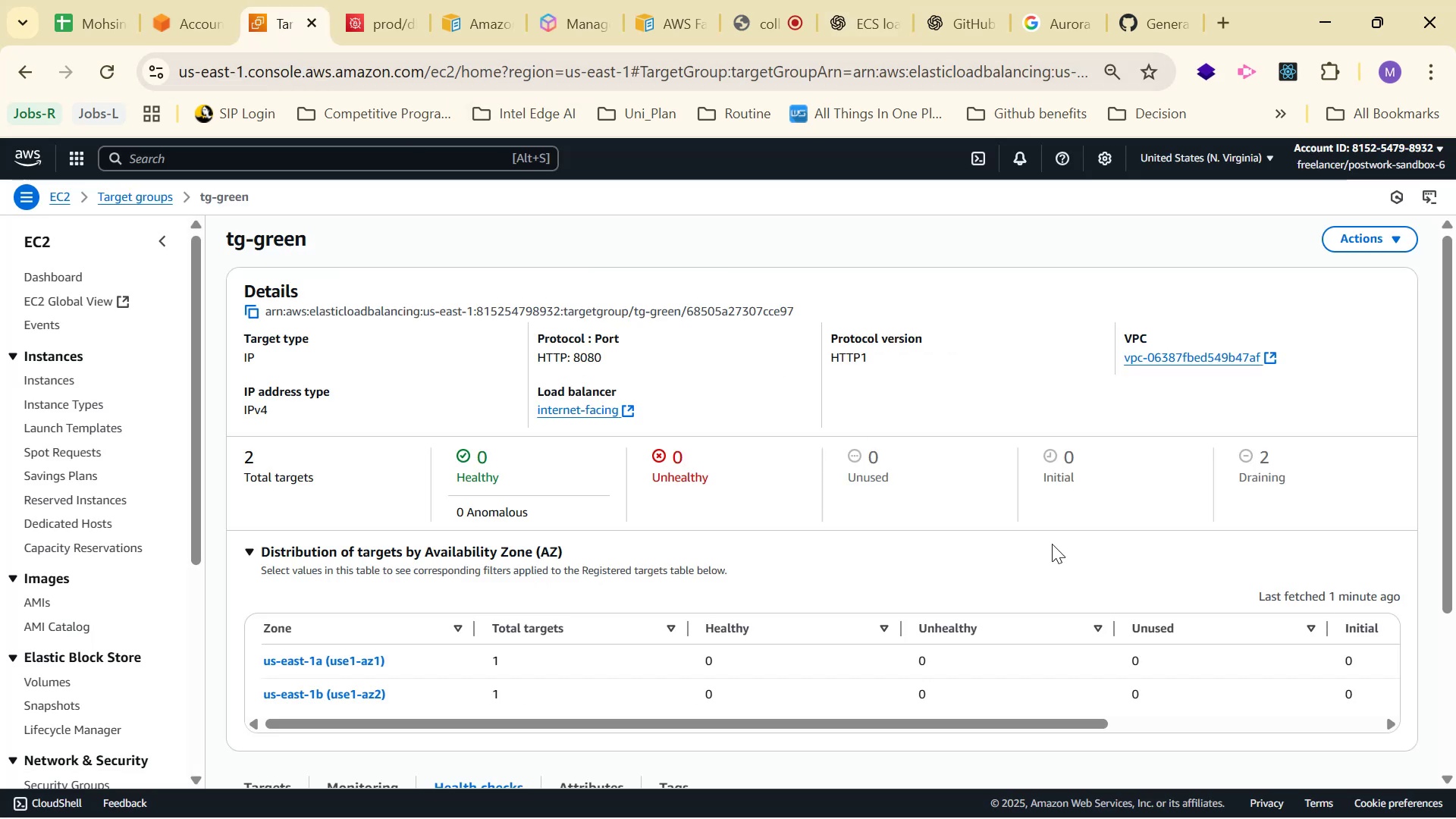 
scroll: coordinate [1357, 625], scroll_direction: down, amount: 5.0
 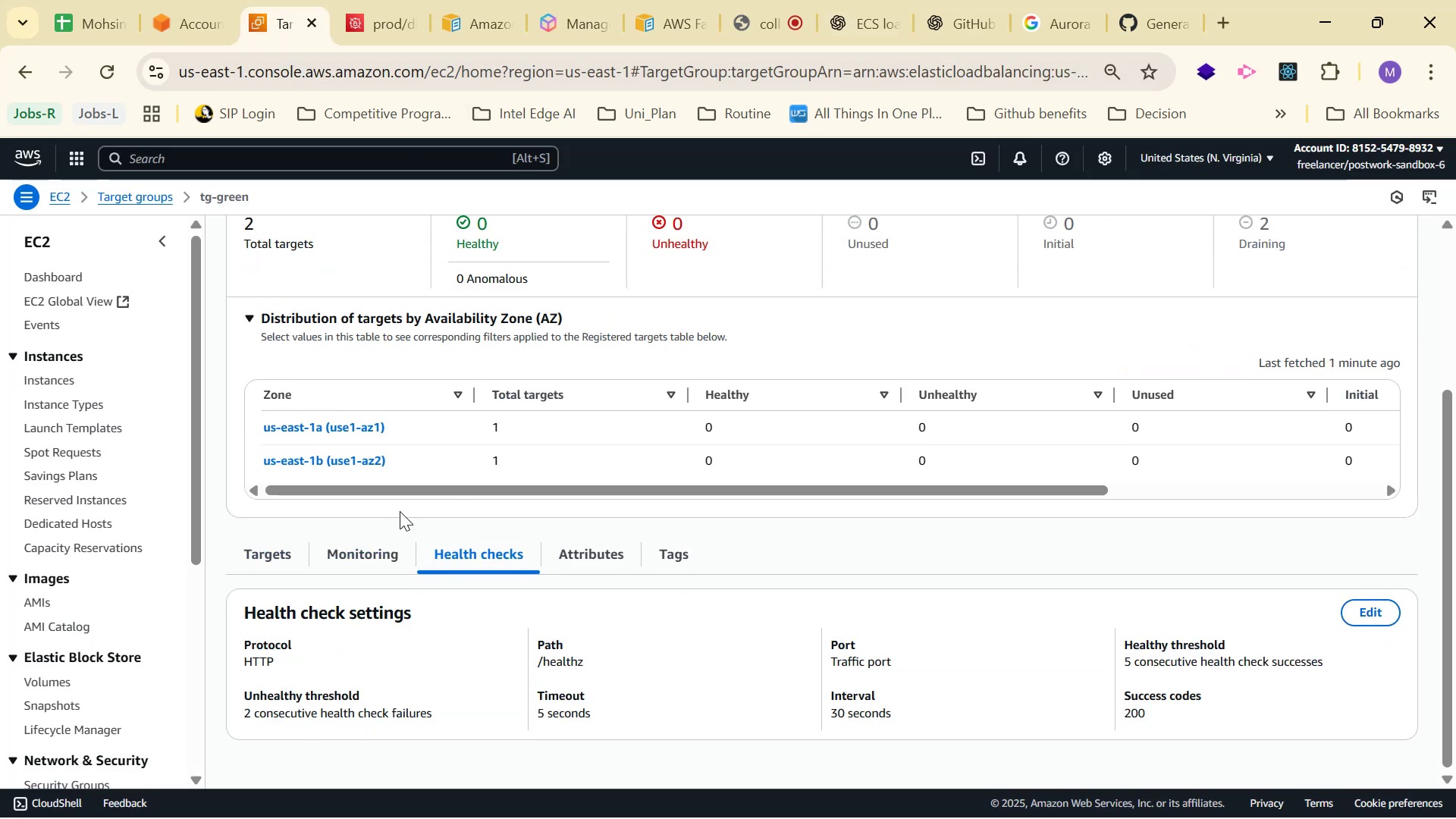 
left_click([263, 543])
 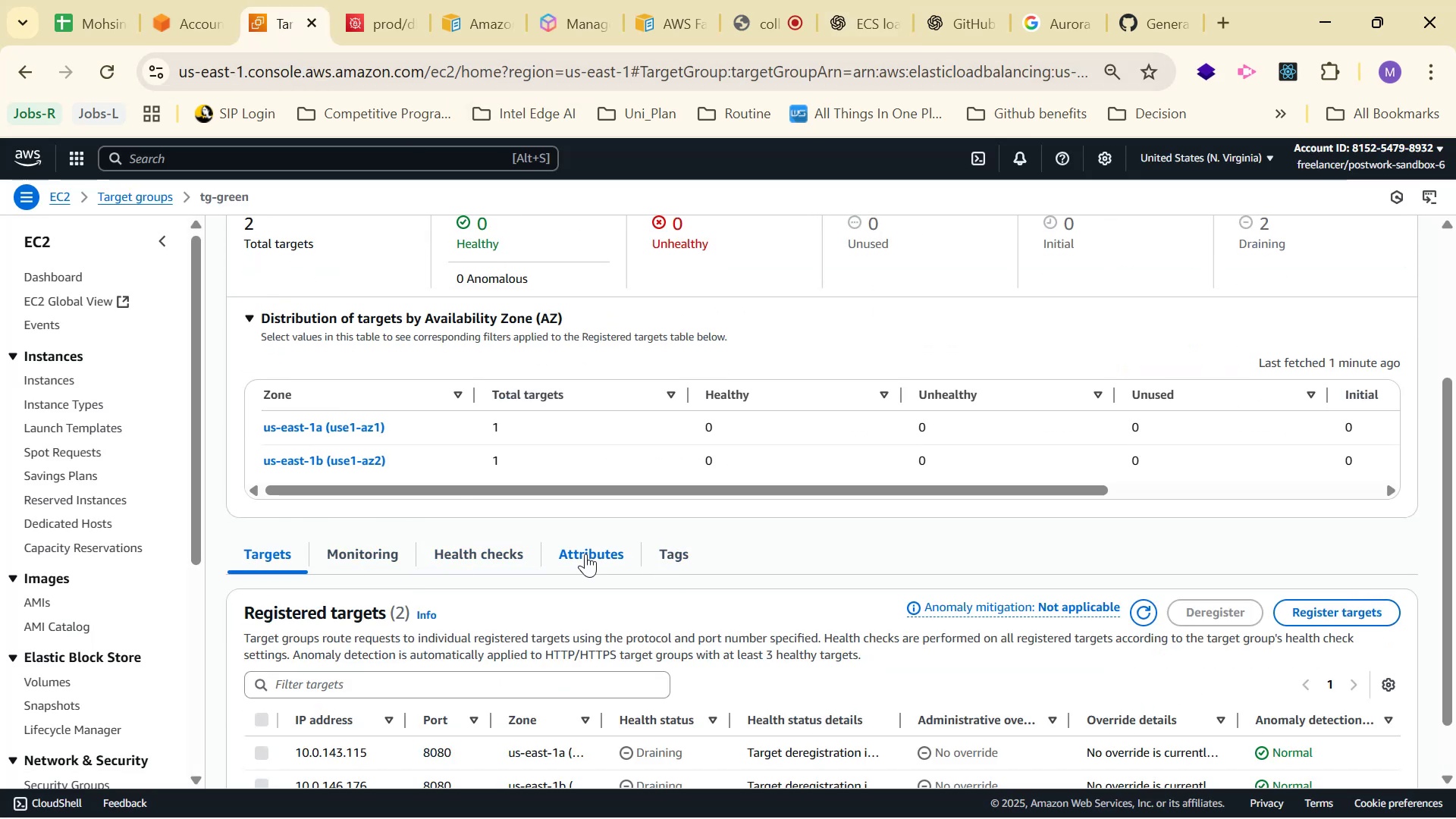 
left_click([482, 557])
 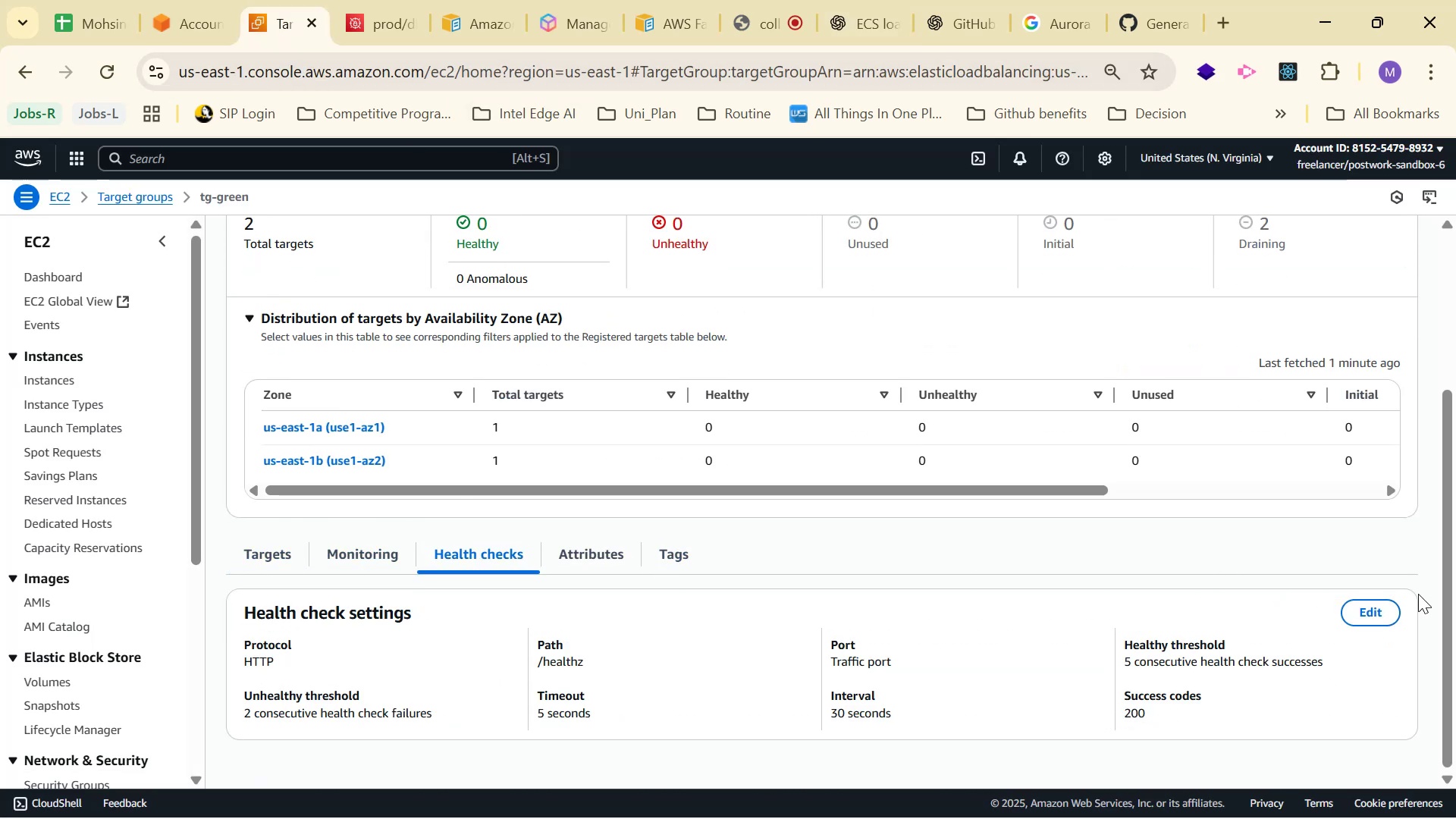 
left_click([1372, 613])
 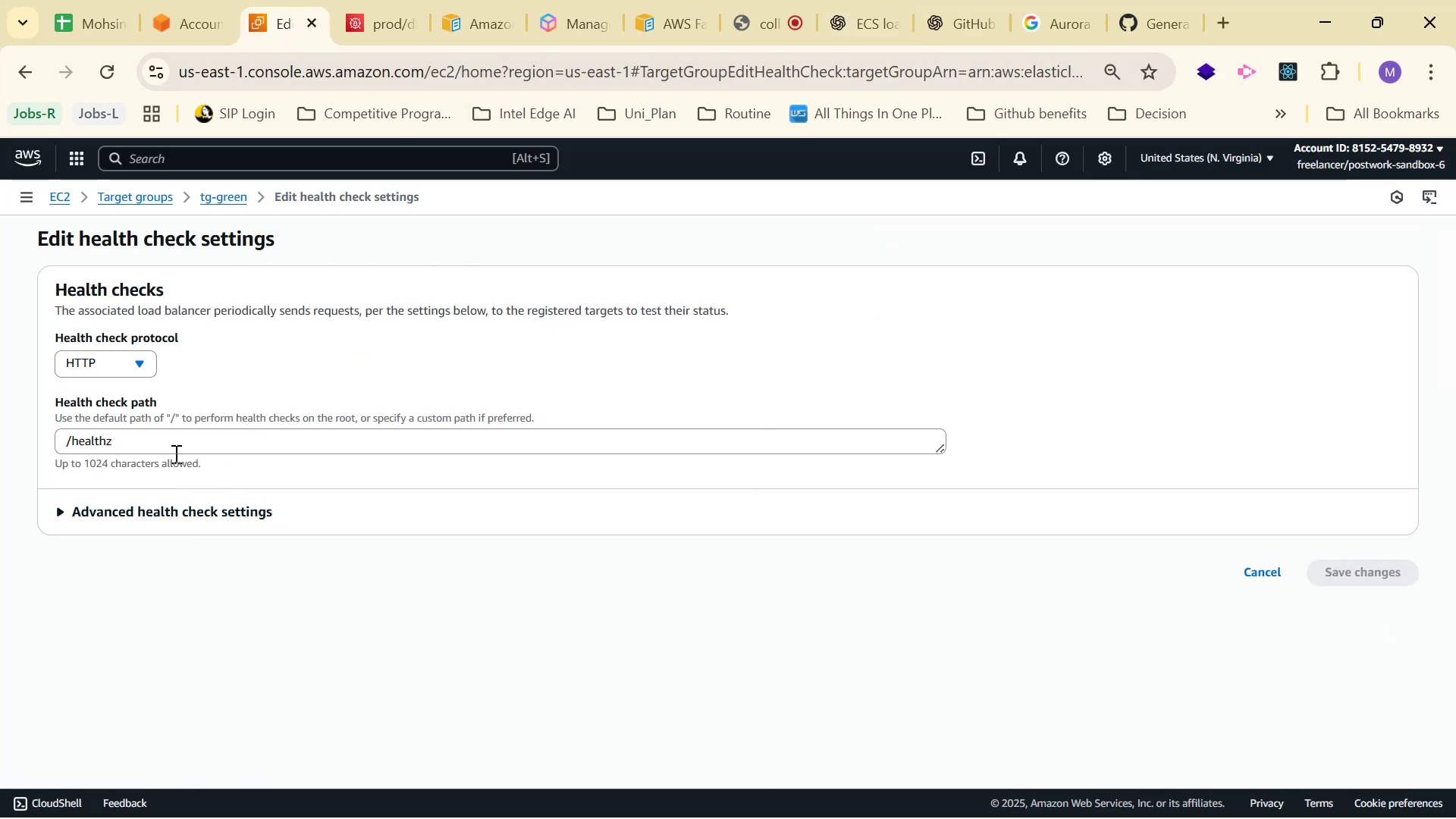 
key(Control+V)
 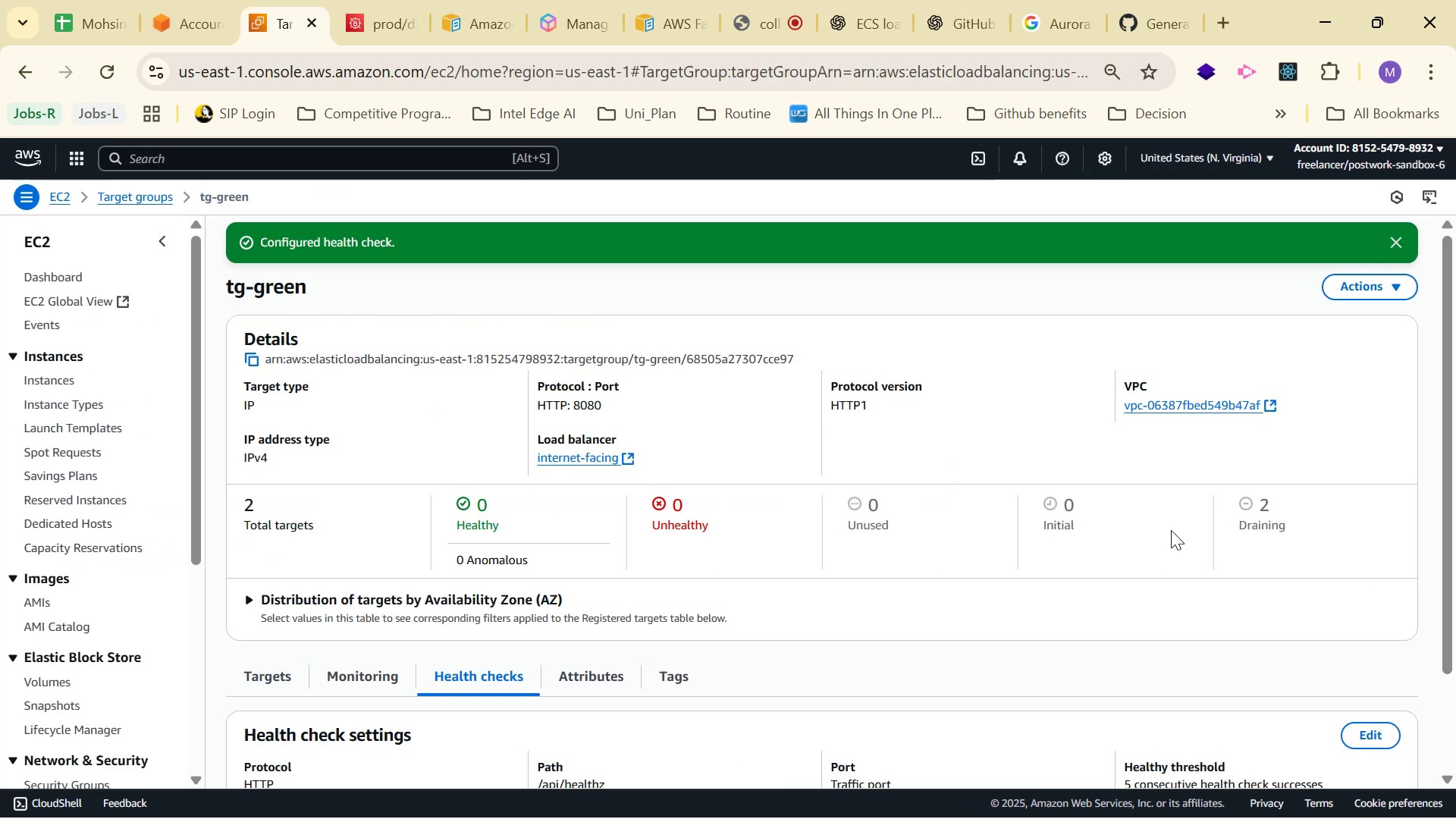 
scroll: coordinate [651, 526], scroll_direction: down, amount: 5.0
 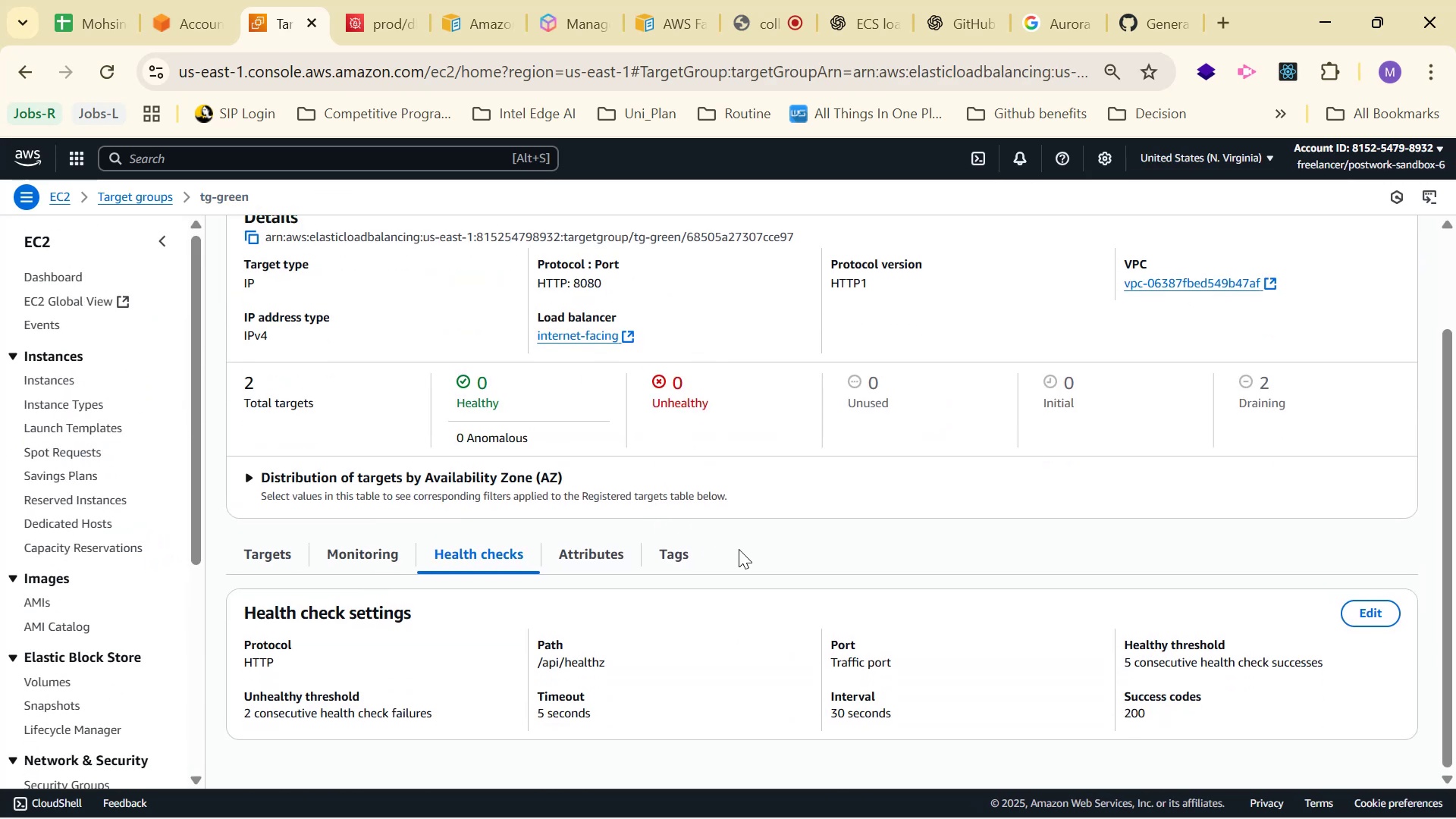 
scroll: coordinate [295, 392], scroll_direction: up, amount: 6.0
 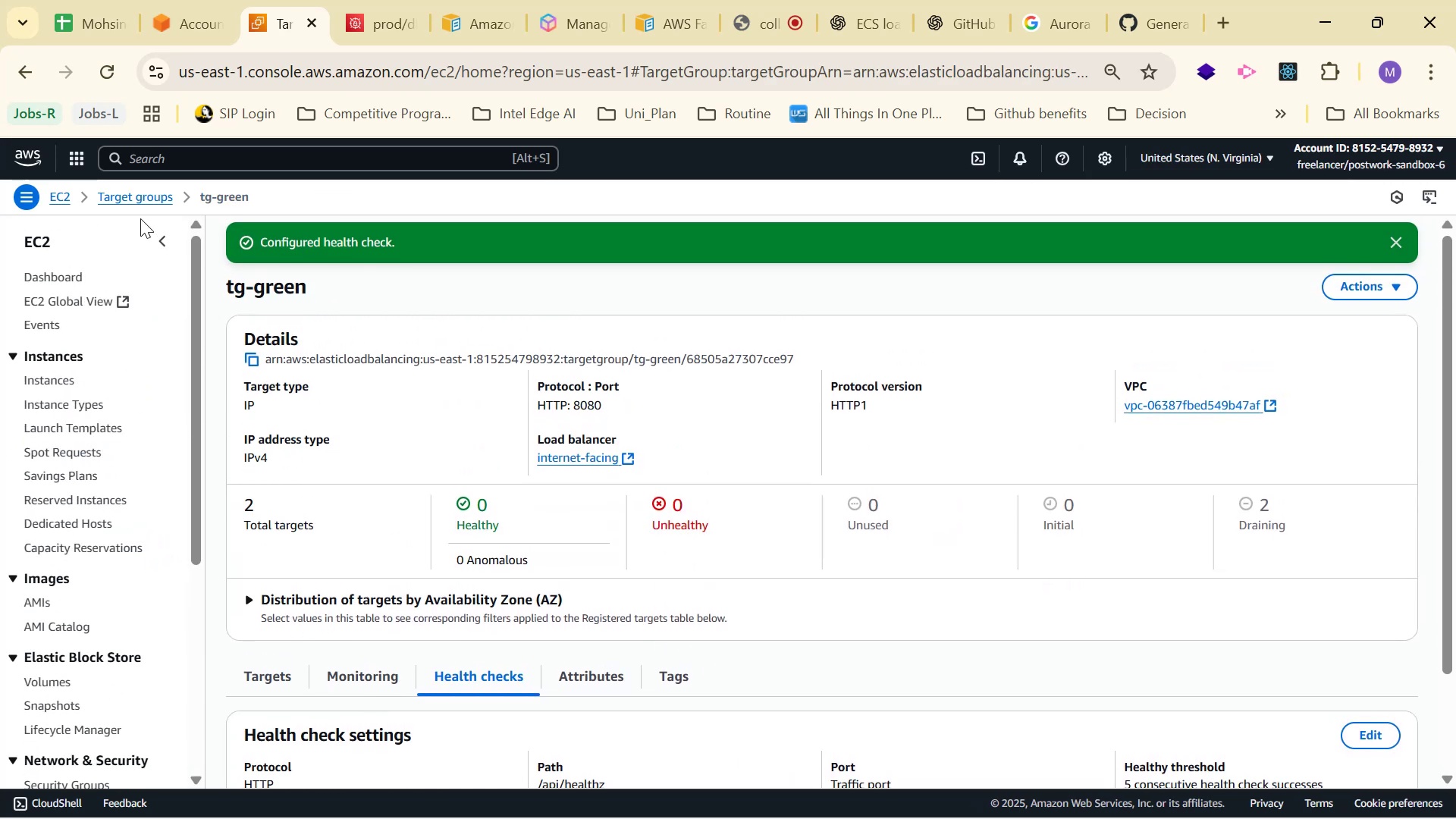 
left_click([140, 192])
 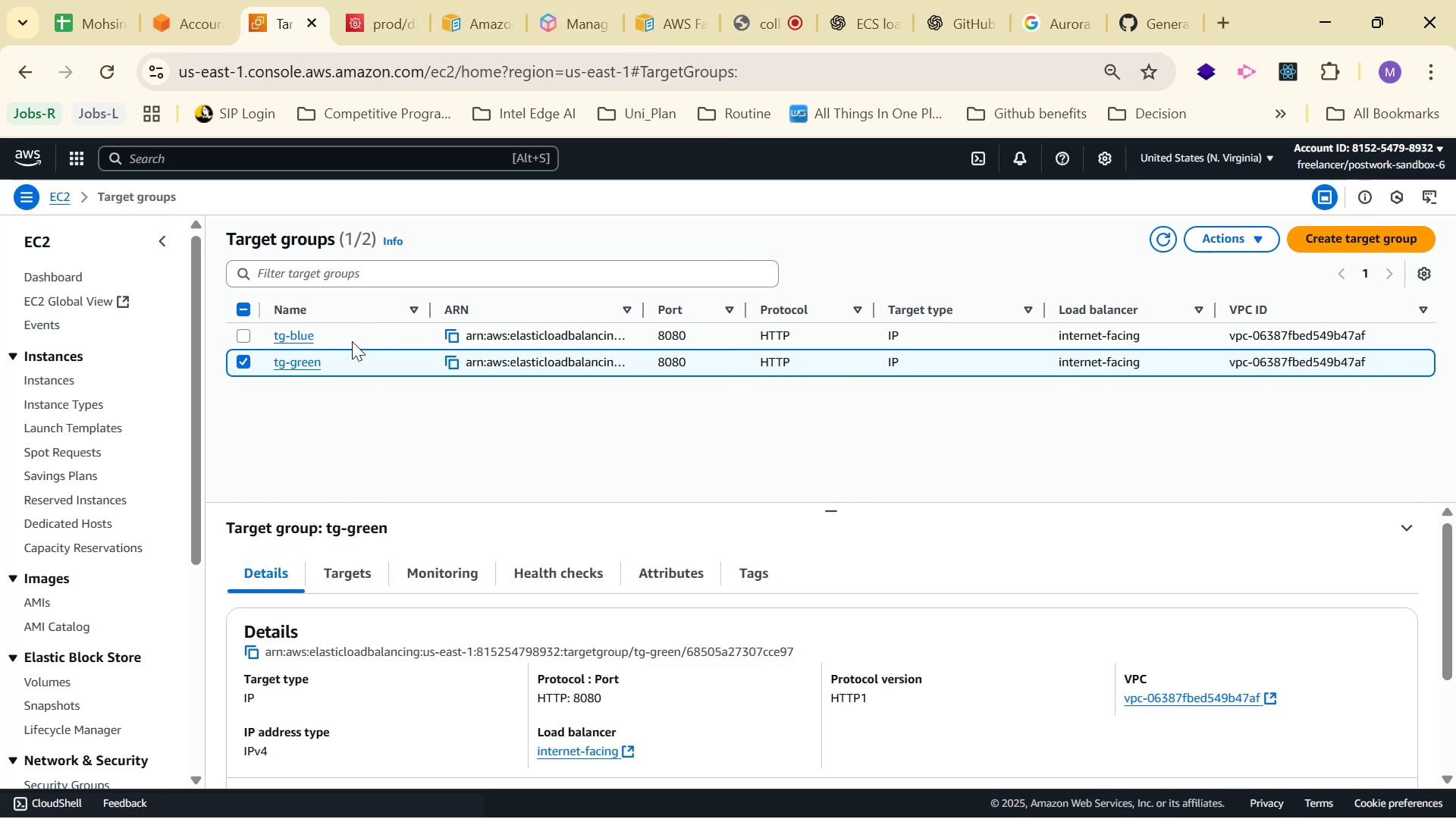 
left_click([290, 331])
 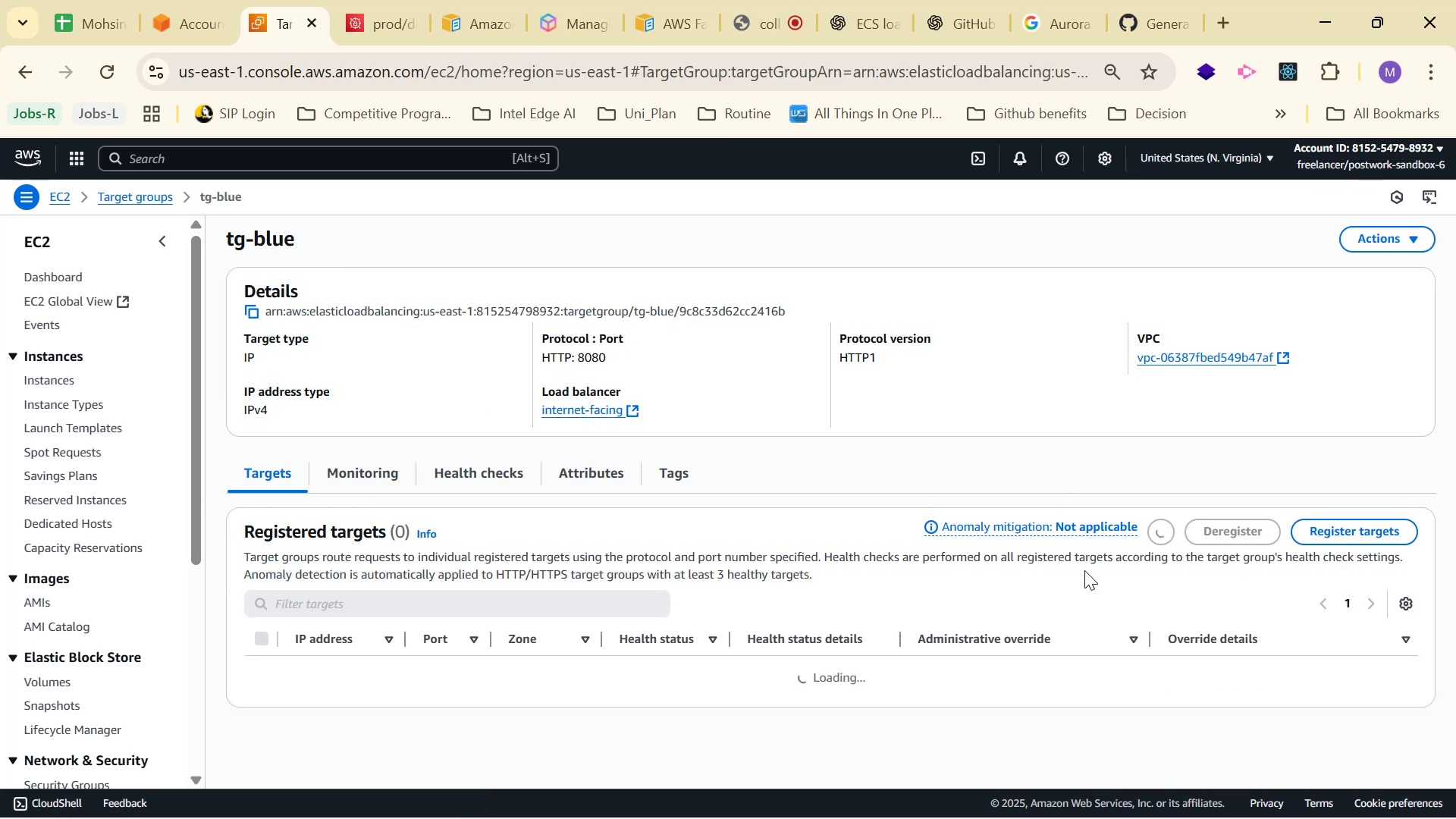 
scroll: coordinate [538, 543], scroll_direction: down, amount: 2.0
 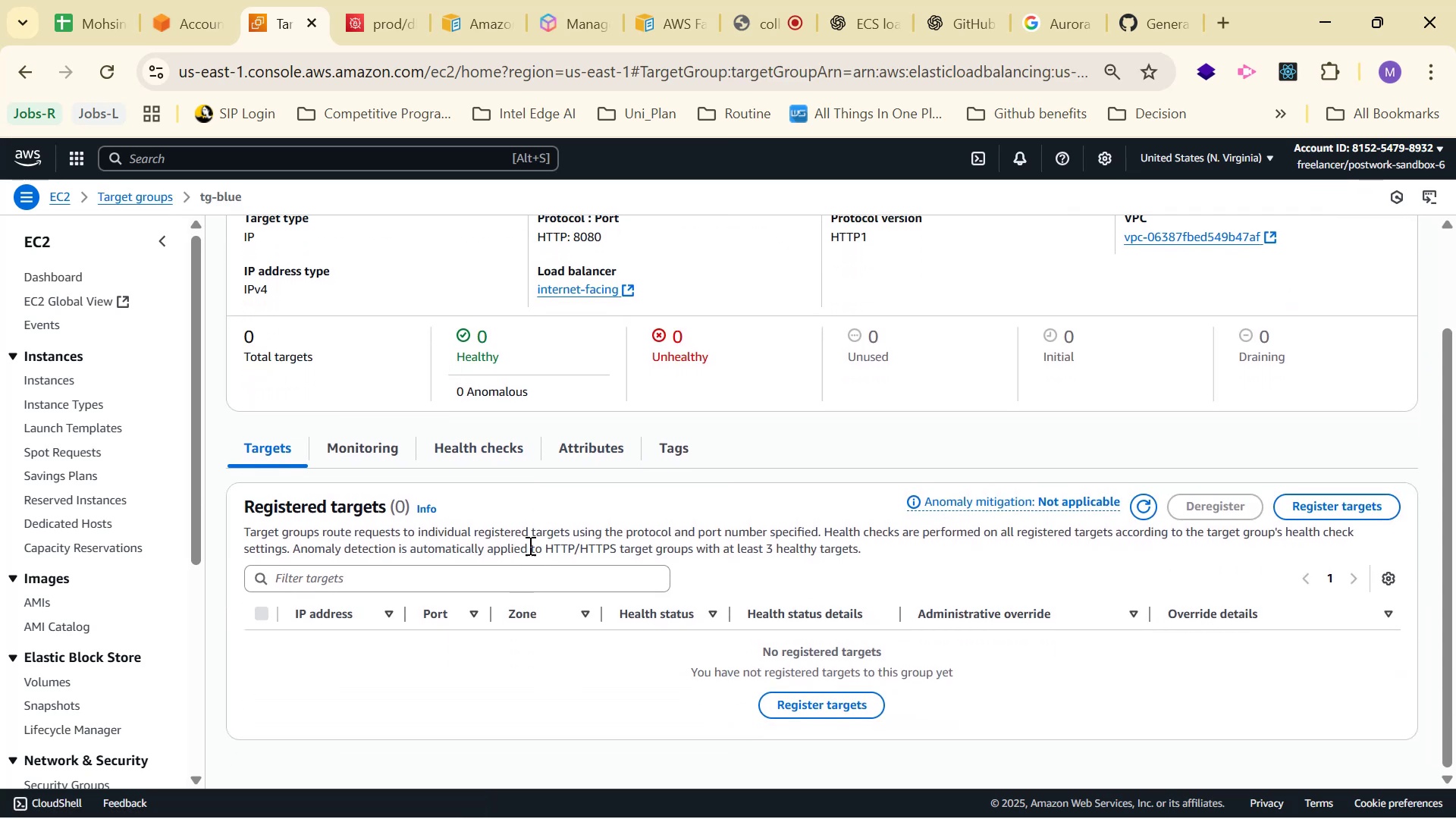 
left_click([481, 453])
 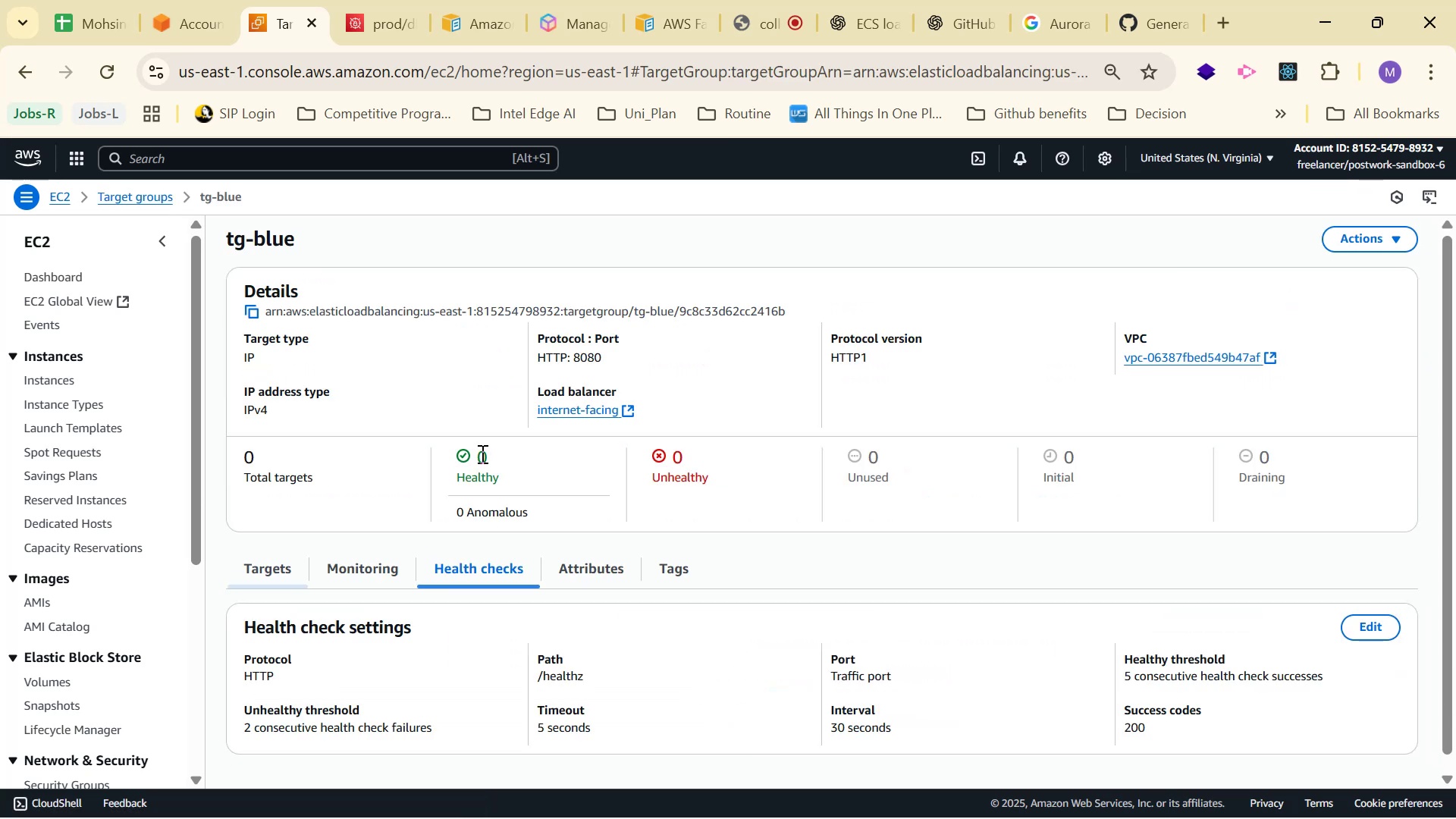 
scroll: coordinate [772, 496], scroll_direction: down, amount: 1.0
 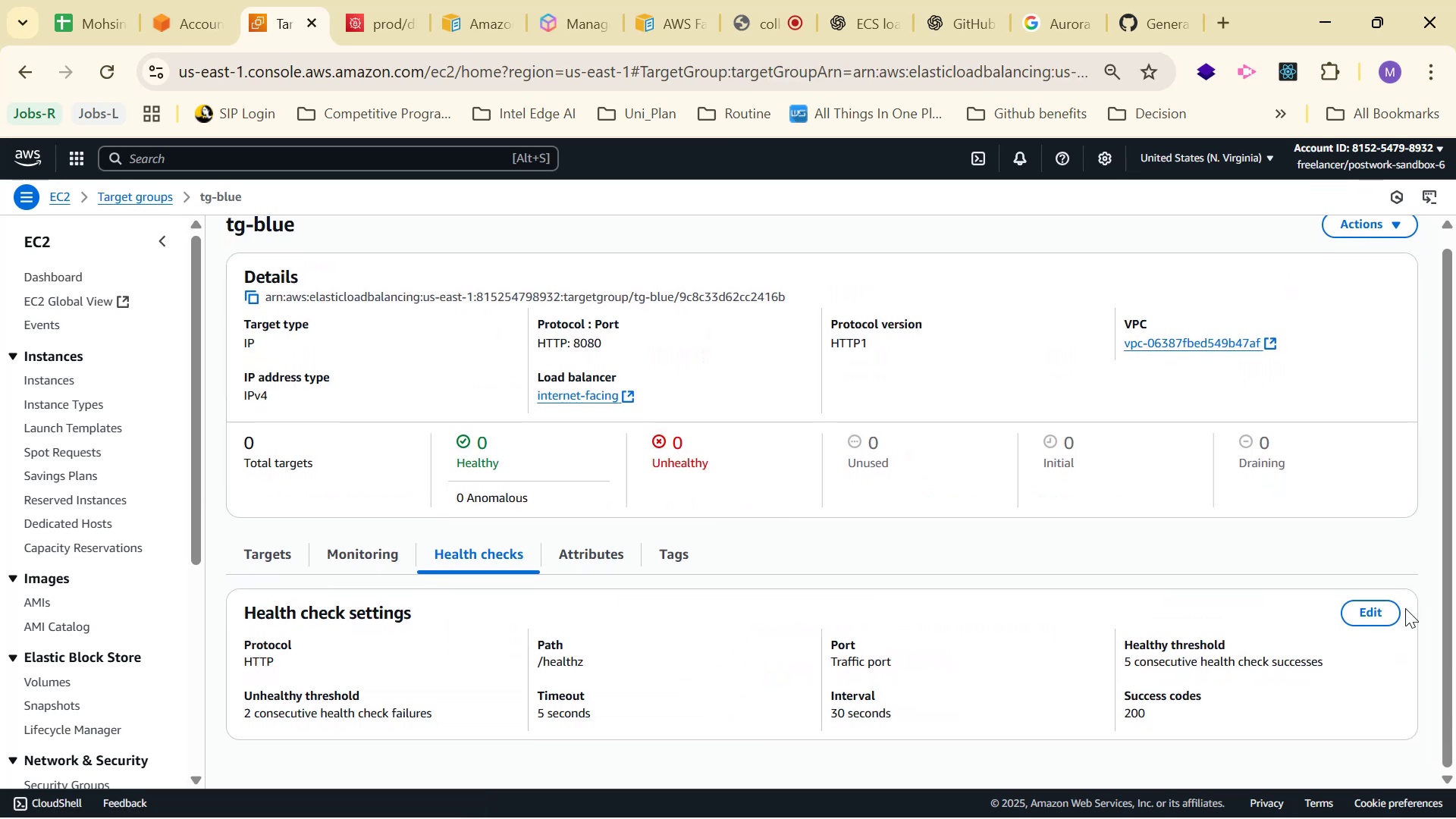 
left_click([1384, 614])
 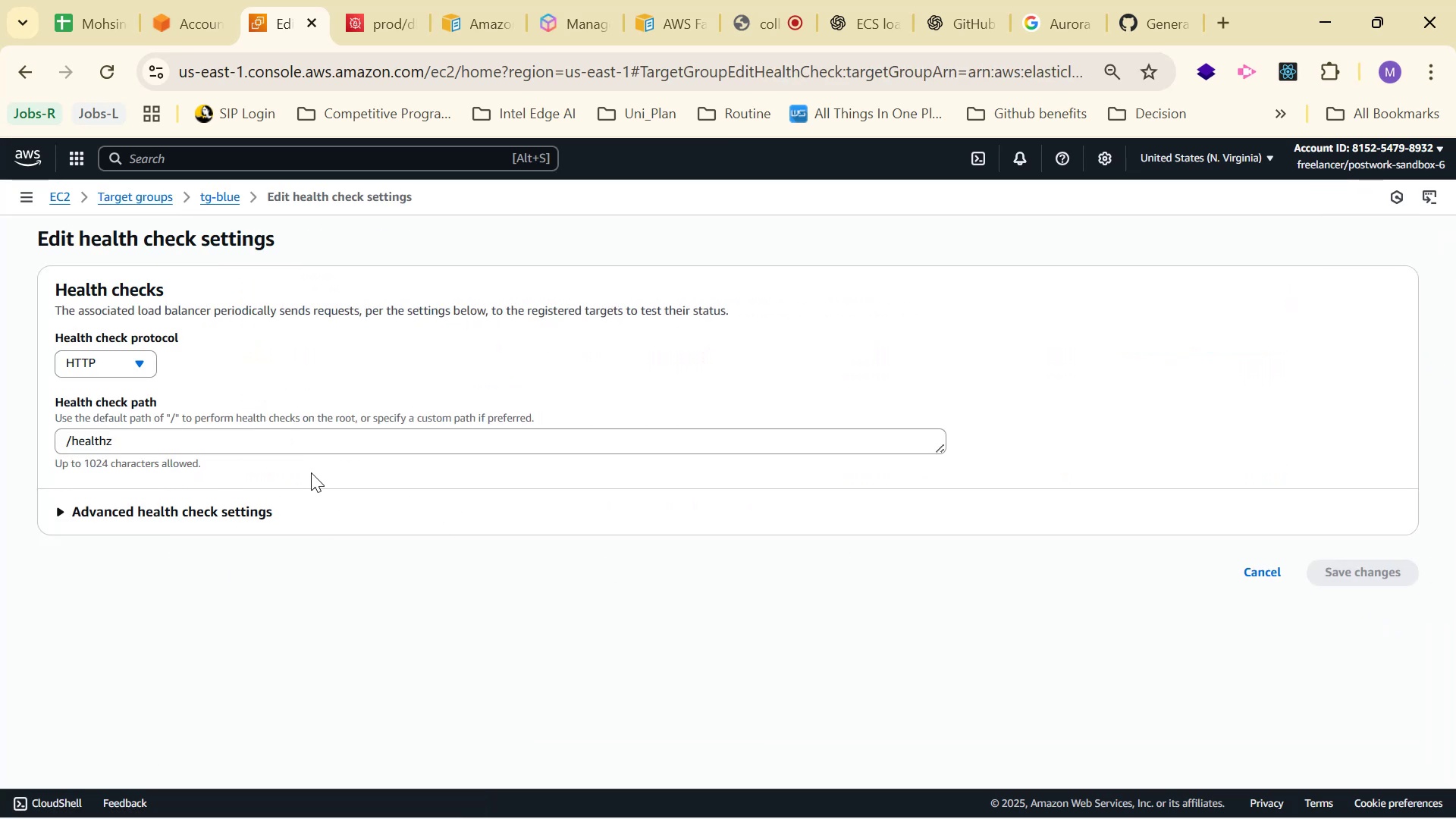 
left_click([278, 444])
 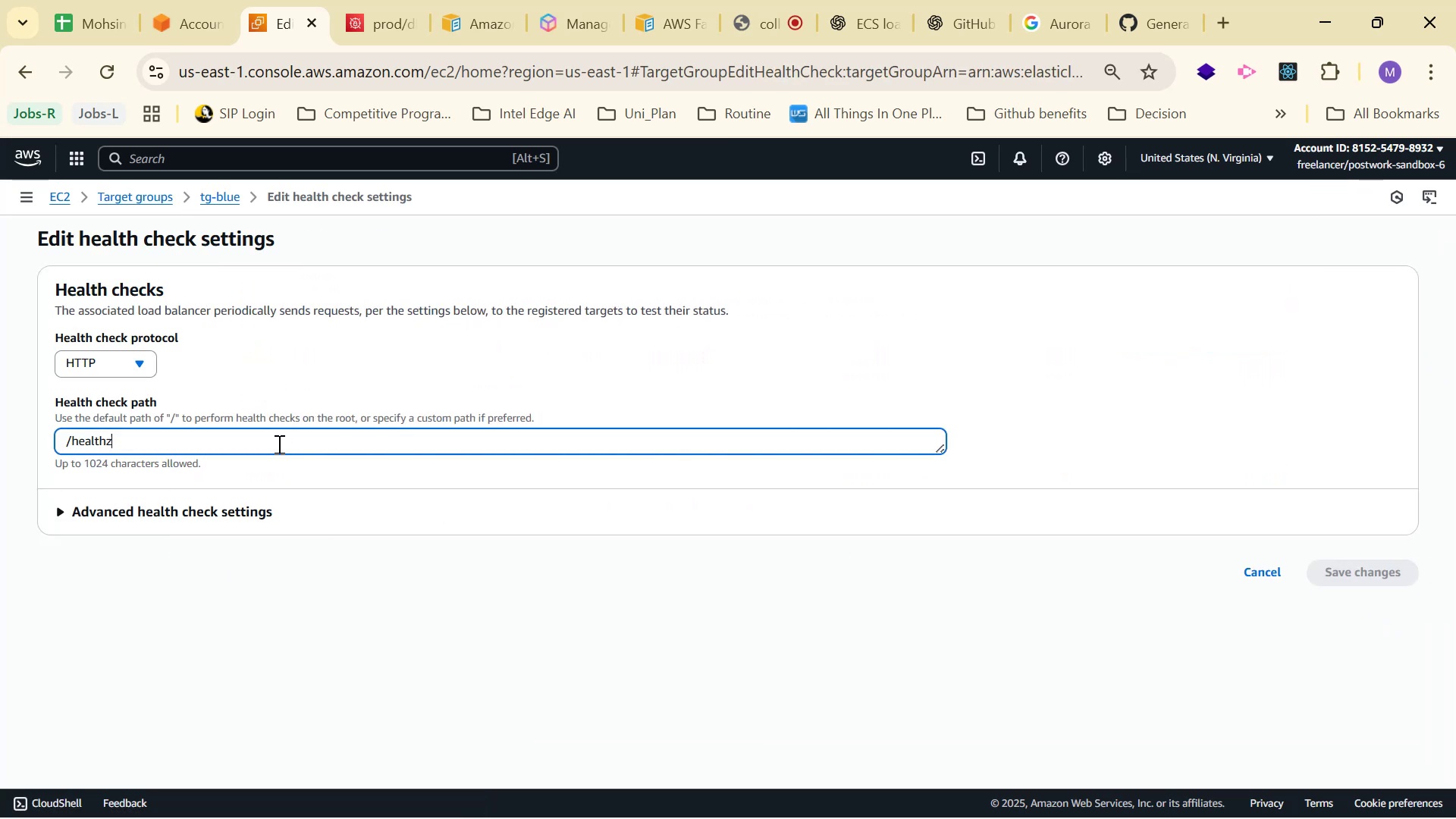 
key(Control+A)
 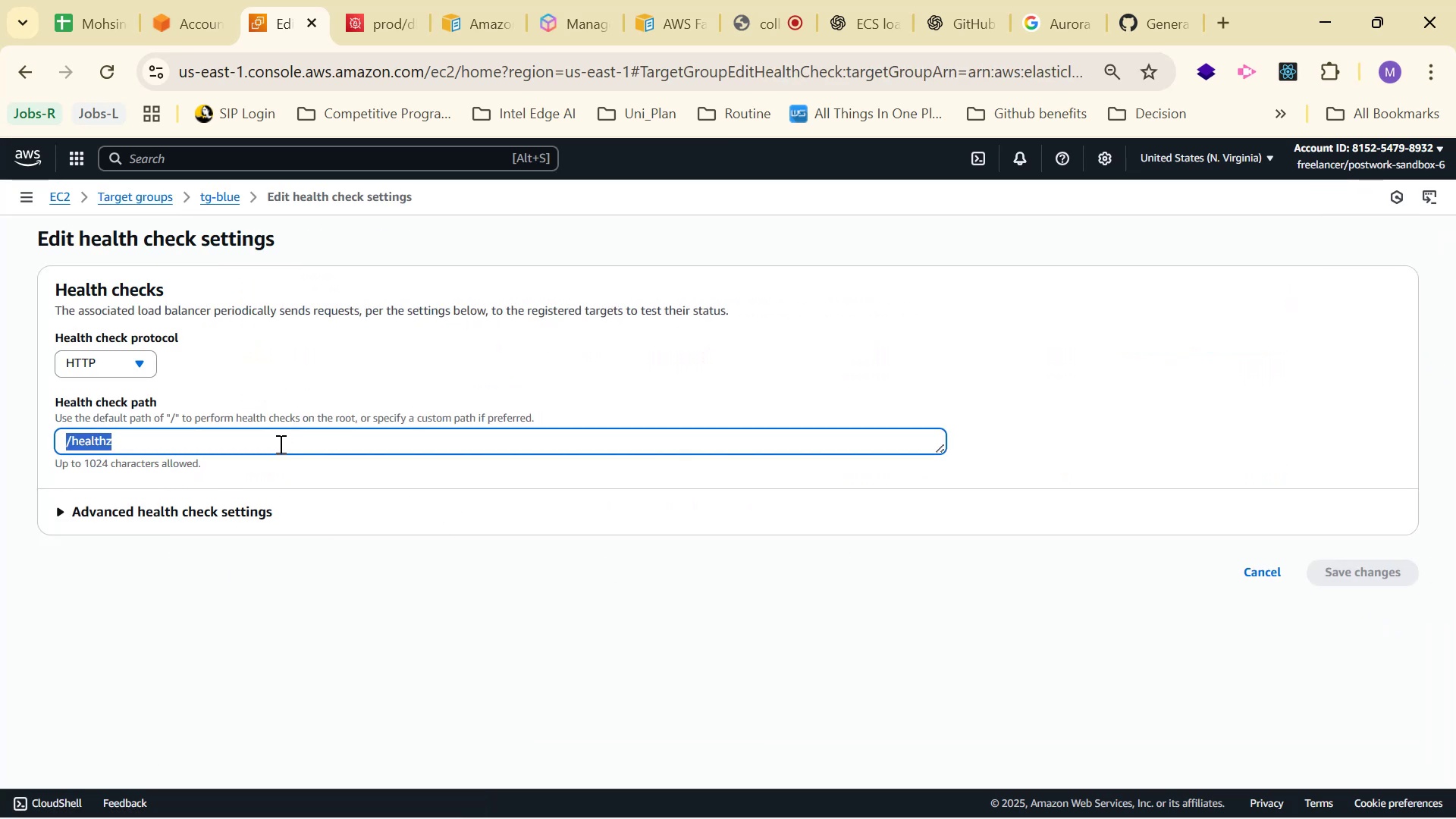 
key(Control+V)
 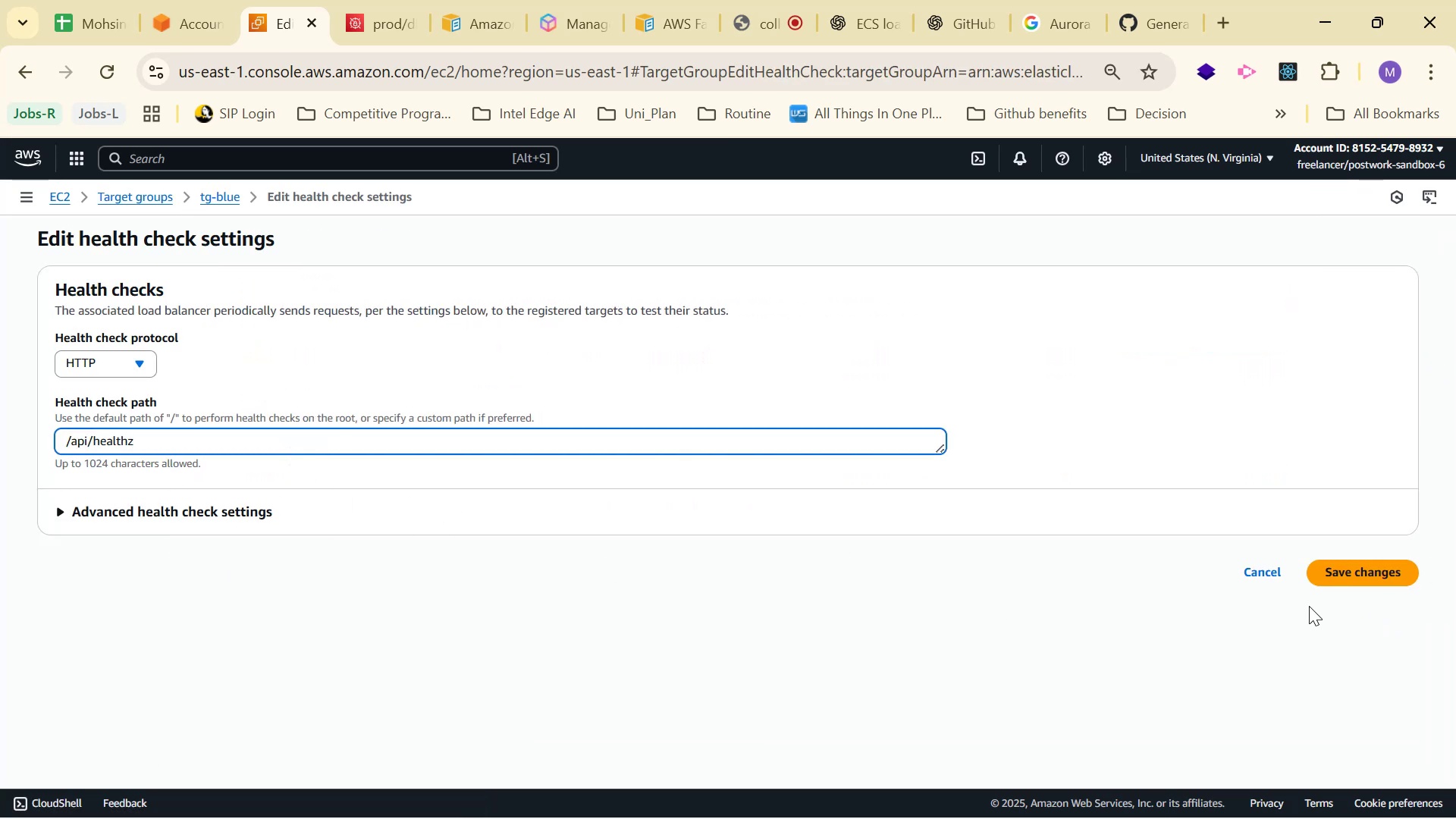 
left_click([1360, 576])
 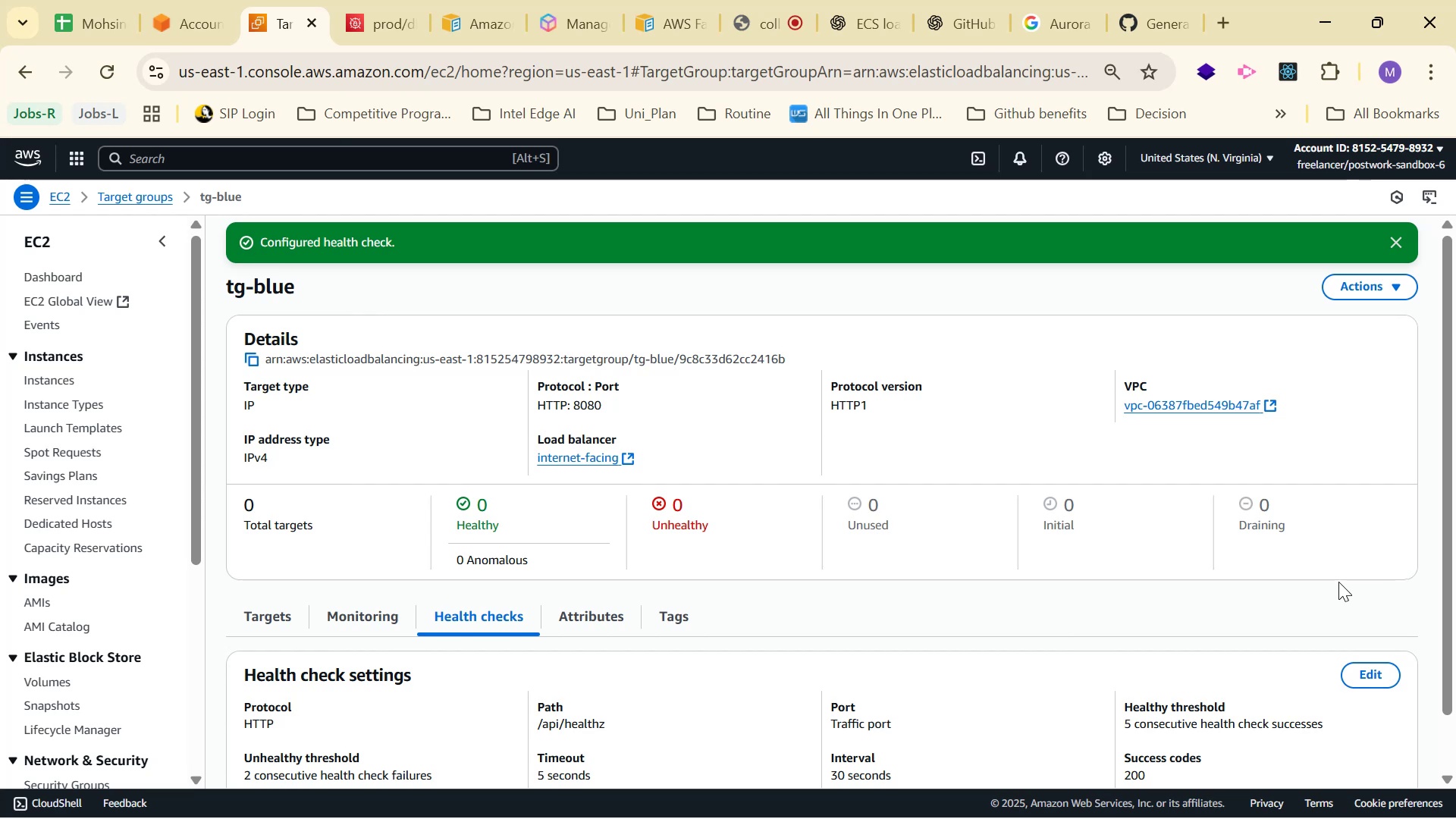 
scroll: coordinate [935, 428], scroll_direction: down, amount: 5.0
 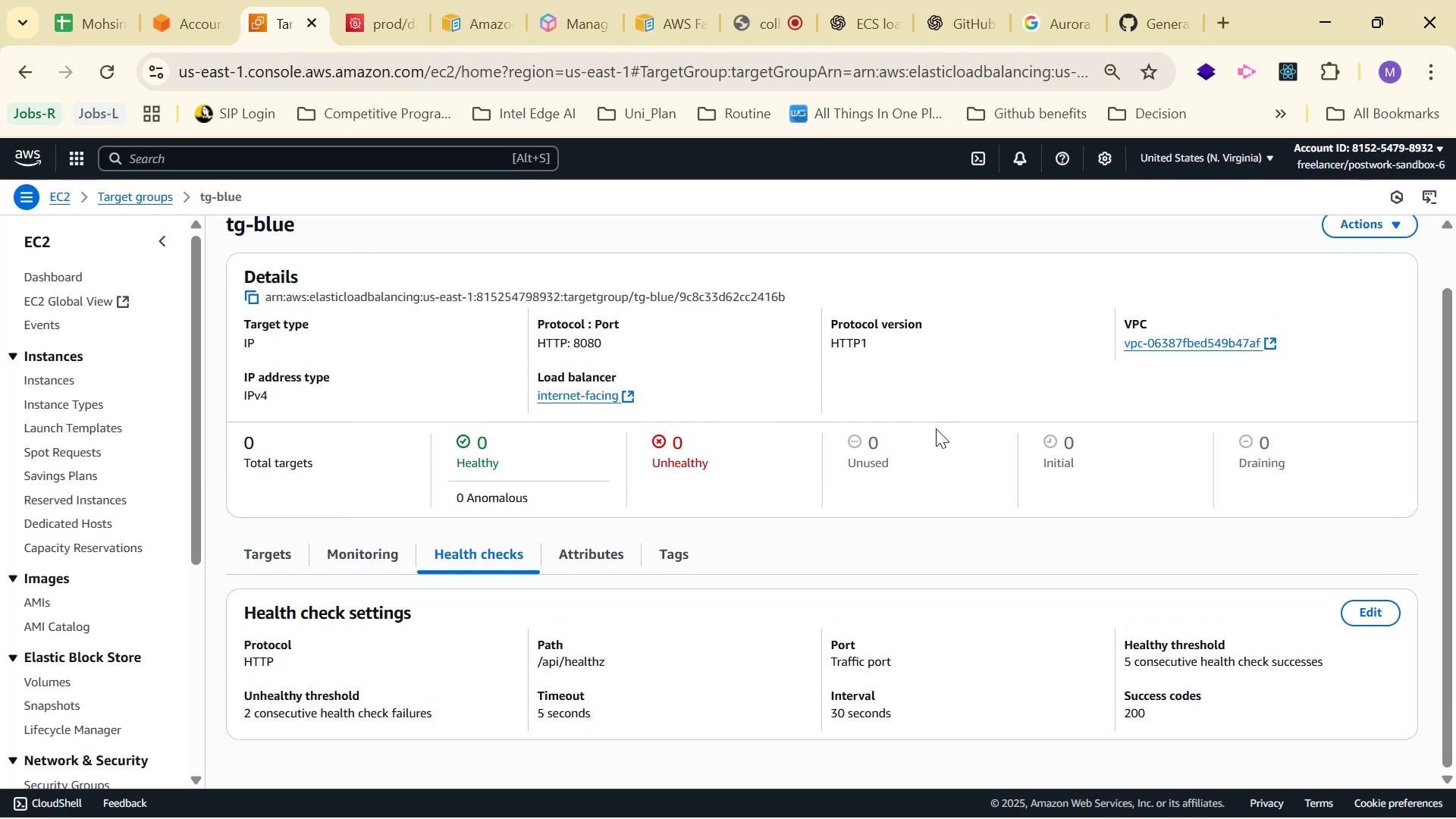 
scroll: coordinate [369, 386], scroll_direction: up, amount: 5.0
 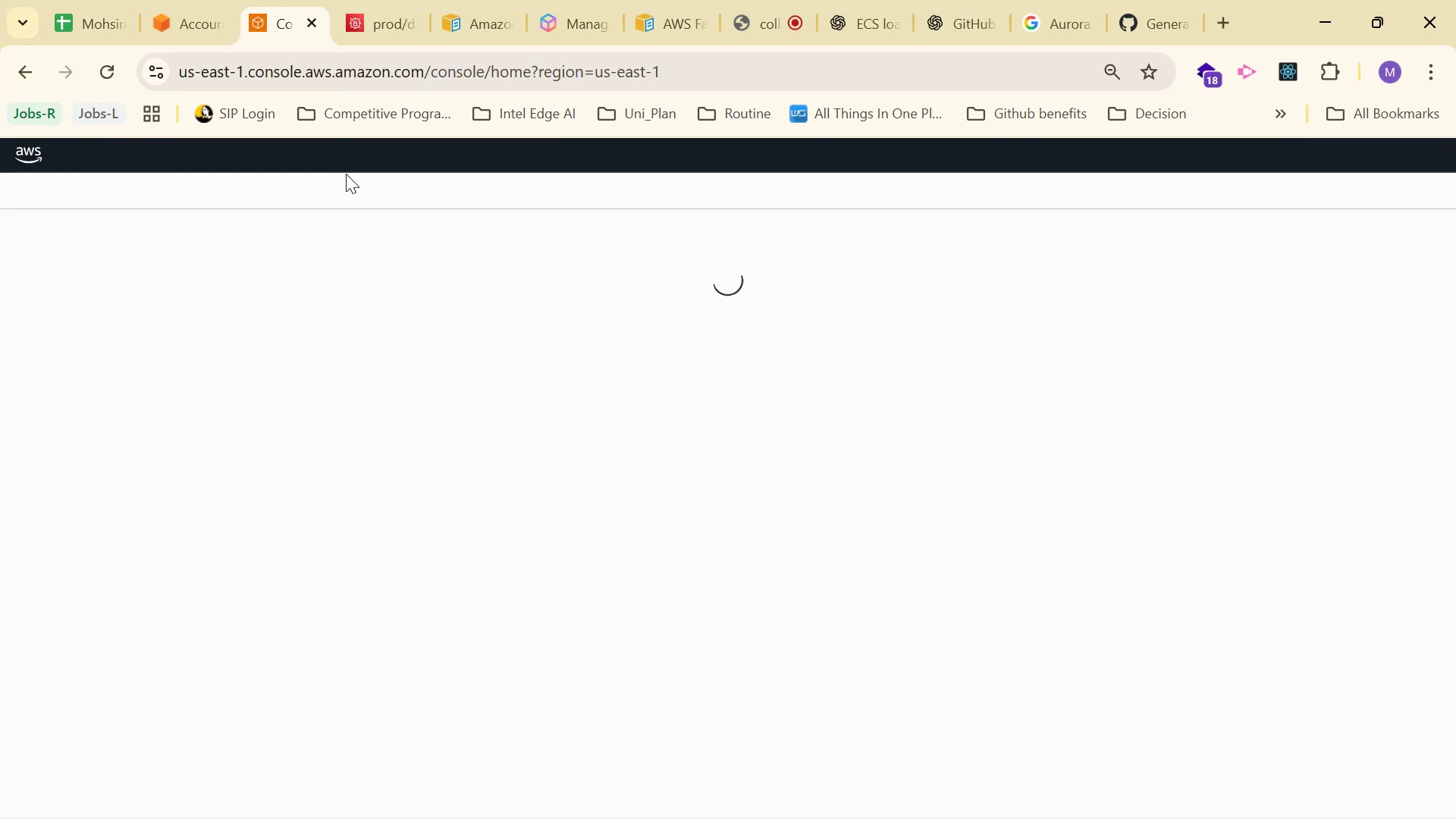 
wait(10.66)
 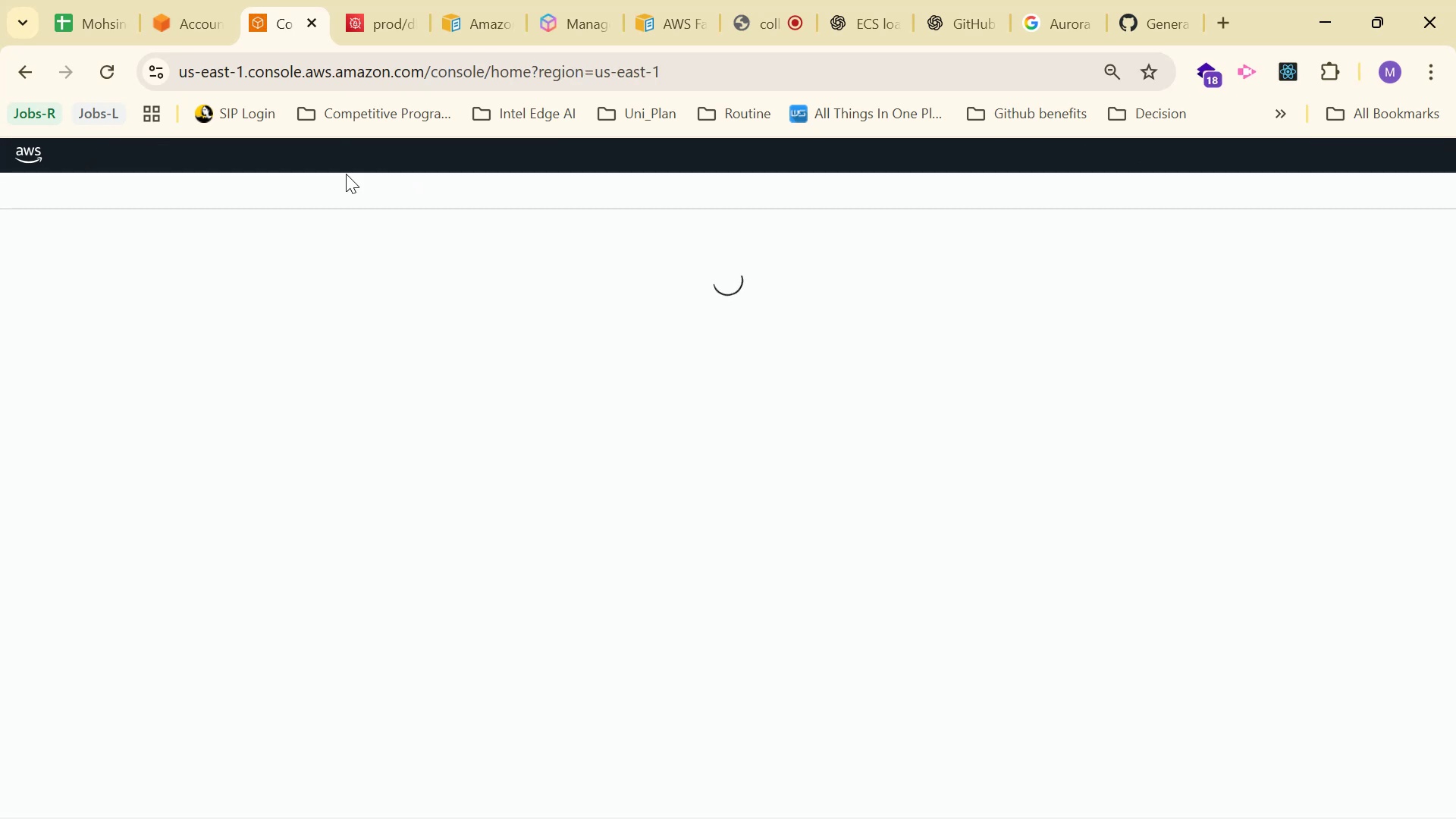 
double_click([307, 361])
 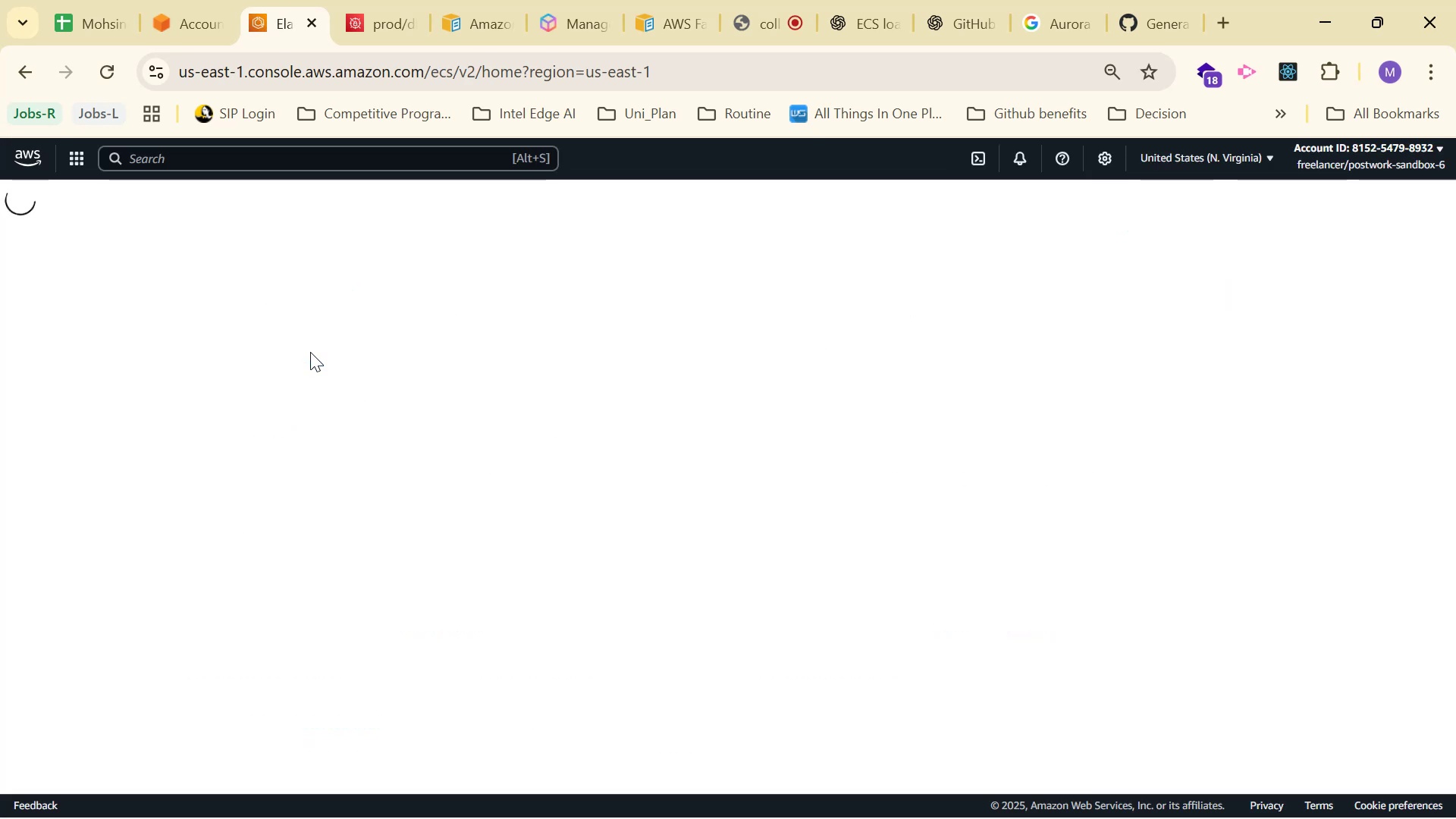 